 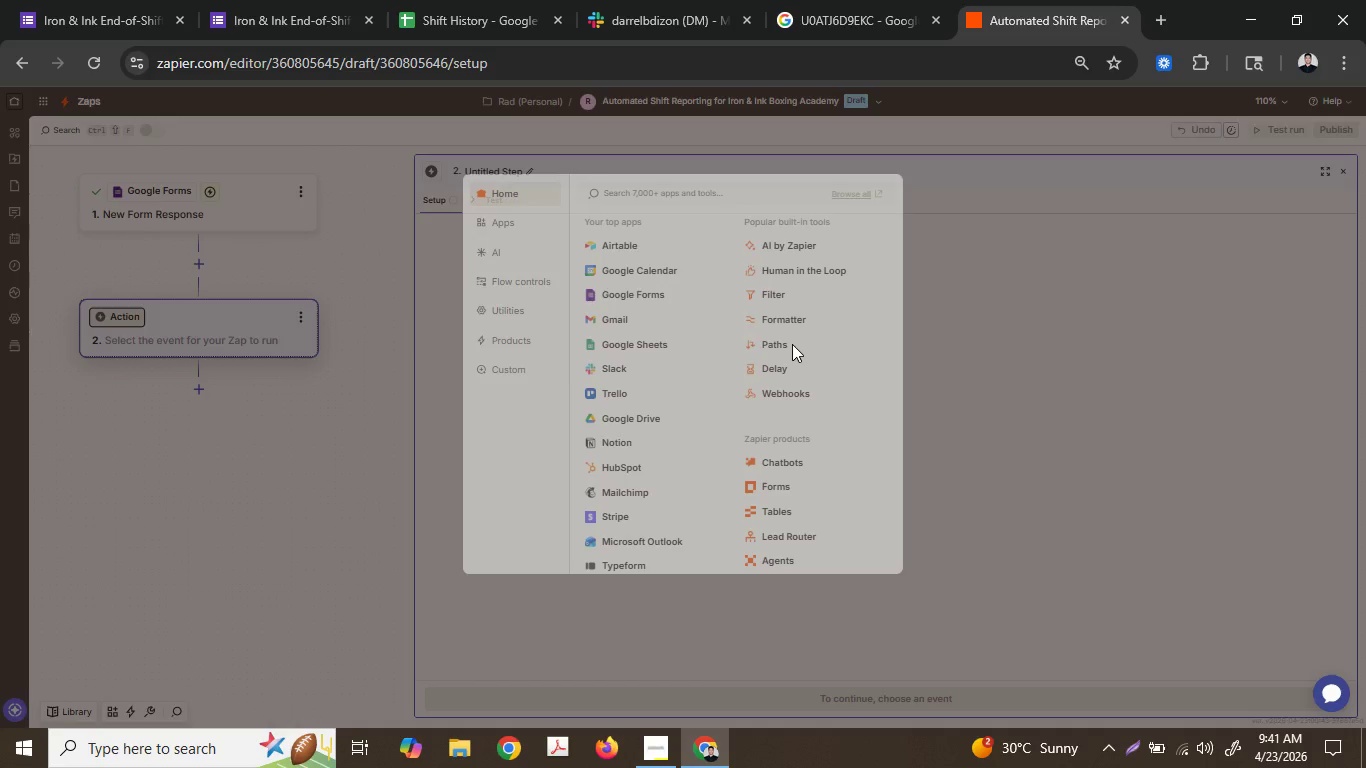 
left_click([137, 381])
 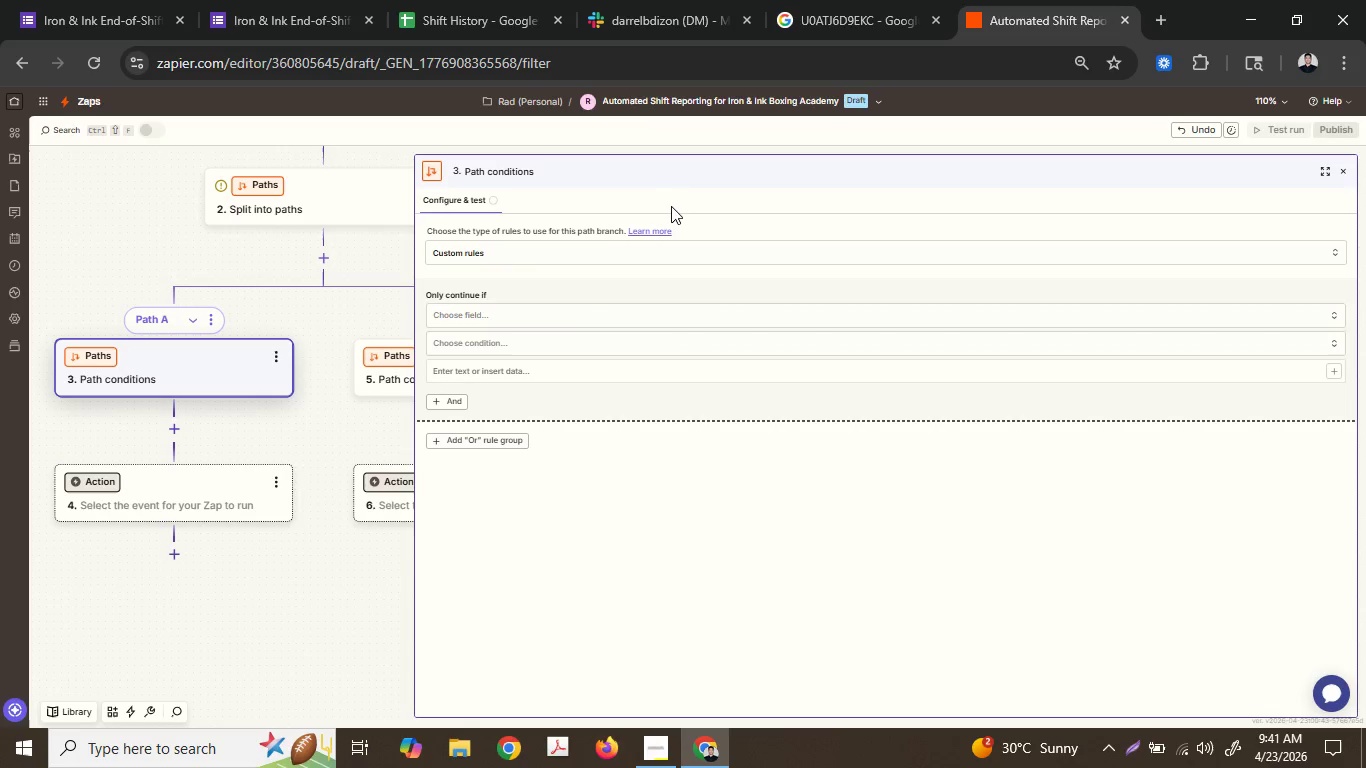 
left_click([615, 318])
 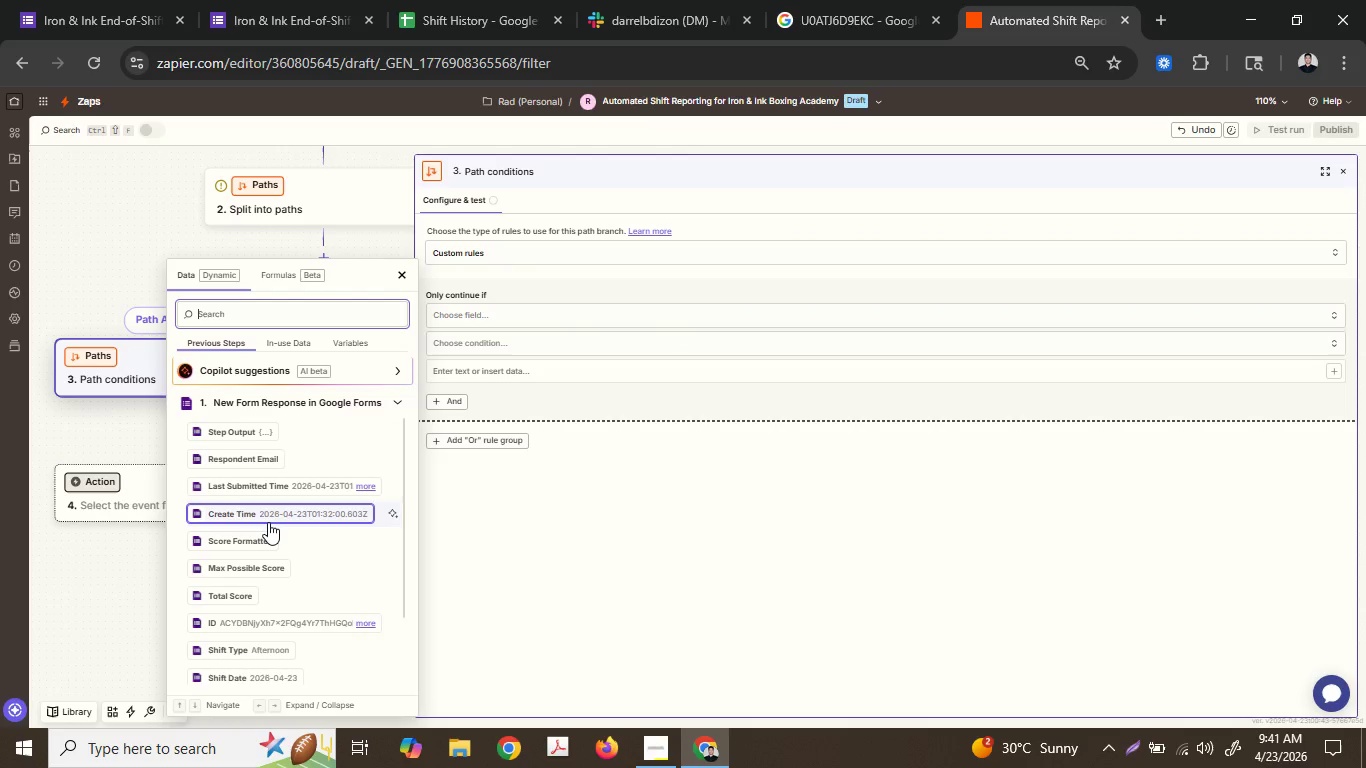 
scroll: coordinate [268, 522], scroll_direction: down, amount: 2.0
 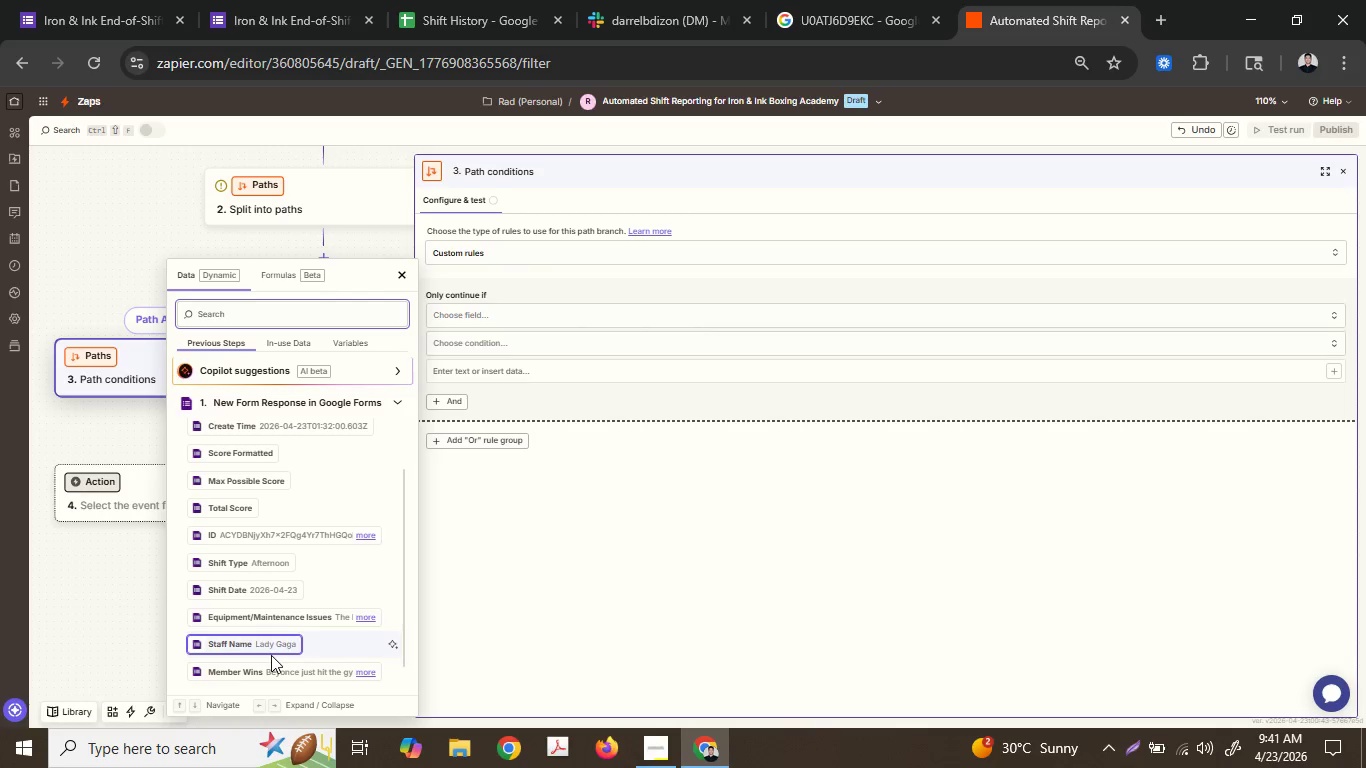 
left_click([267, 662])
 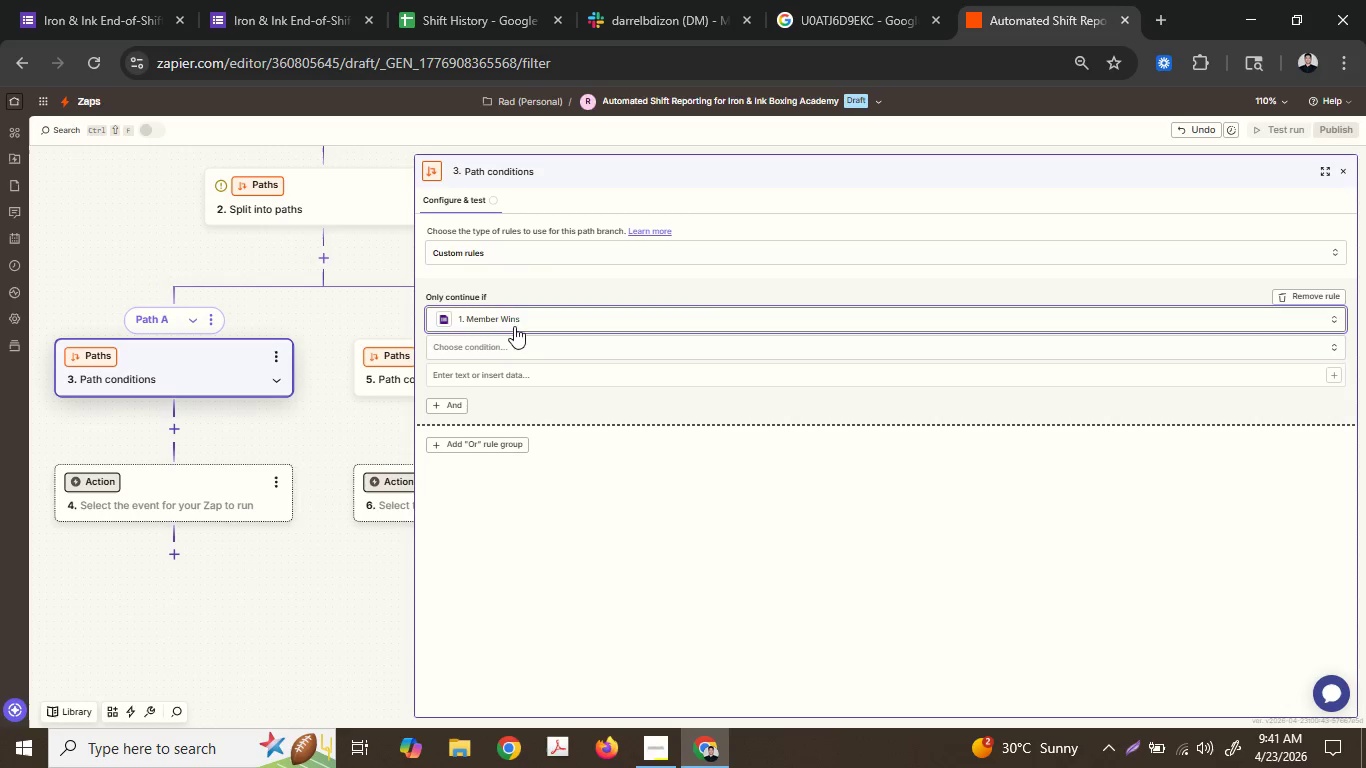 
left_click([511, 343])
 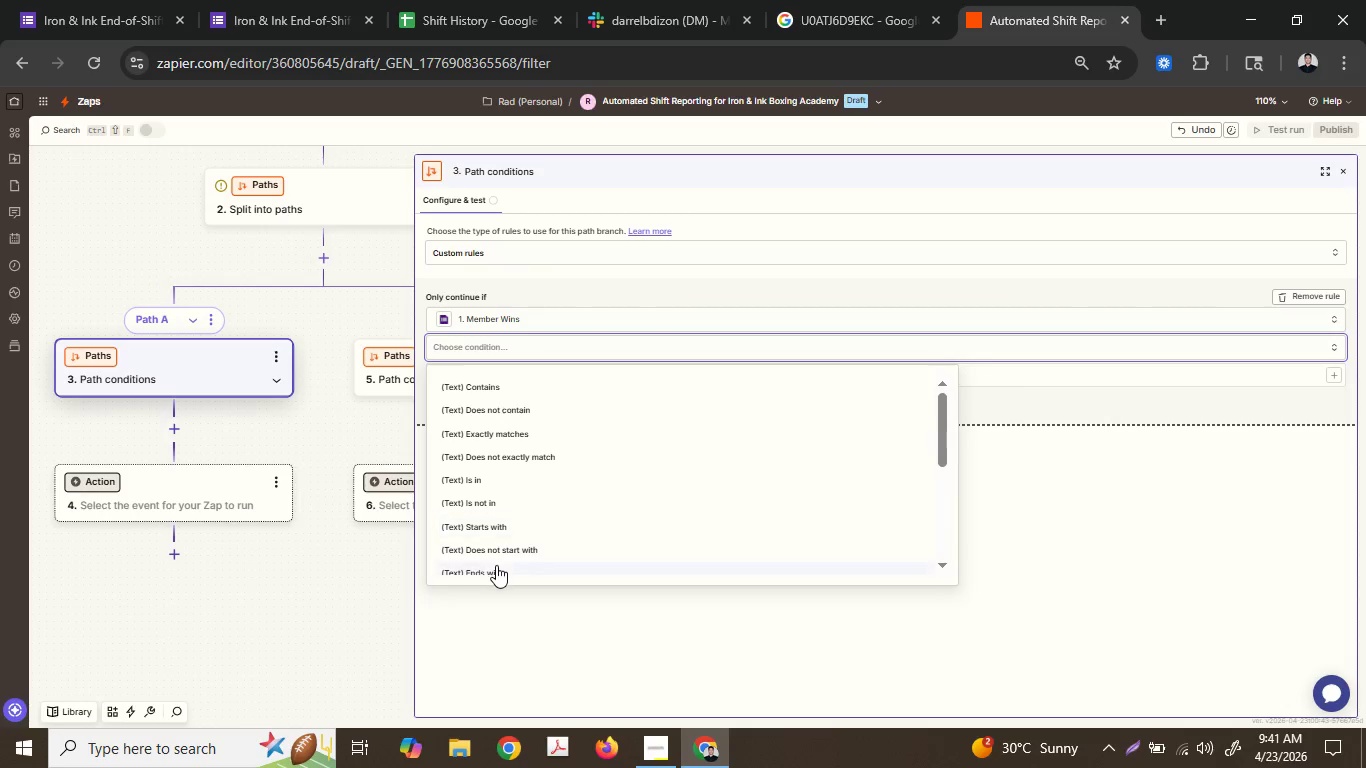 
scroll: coordinate [496, 565], scroll_direction: down, amount: 2.0
 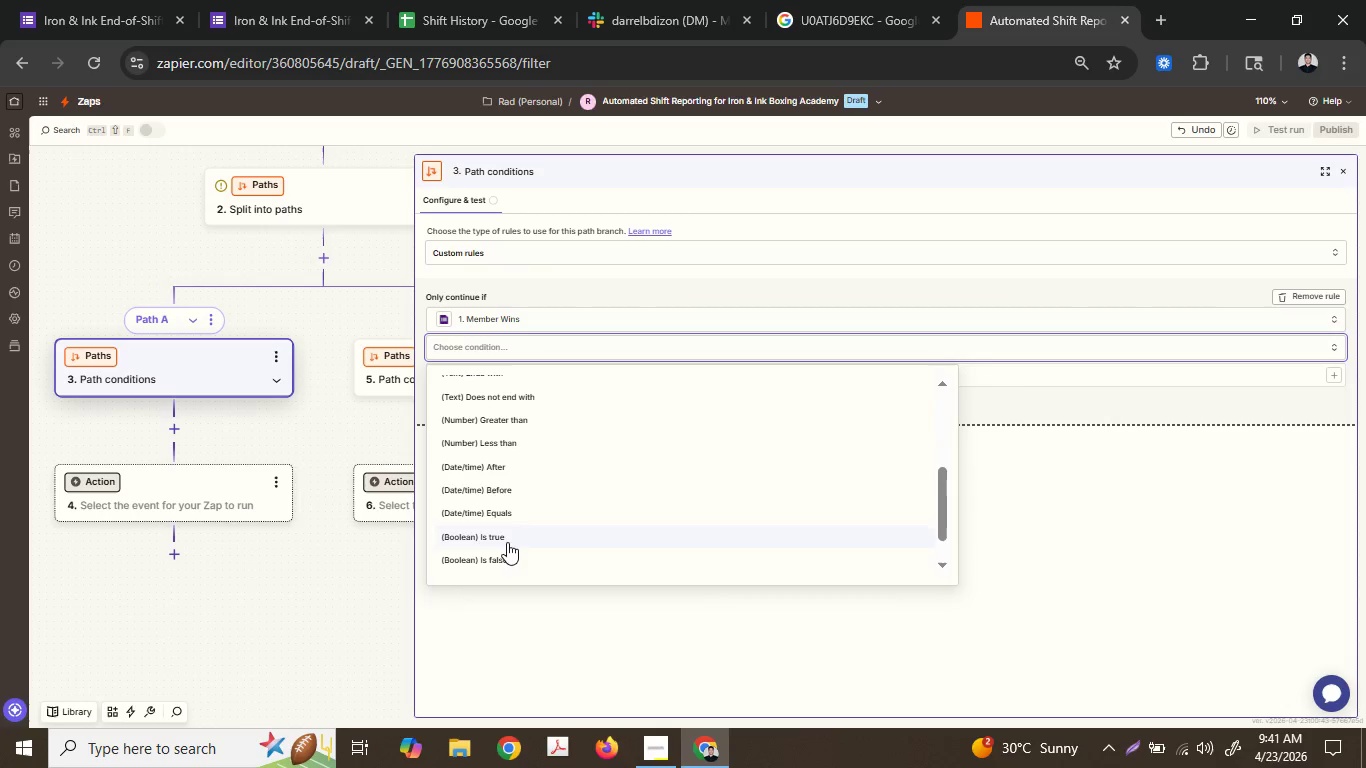 
scroll: coordinate [297, 254], scroll_direction: up, amount: 4.0
 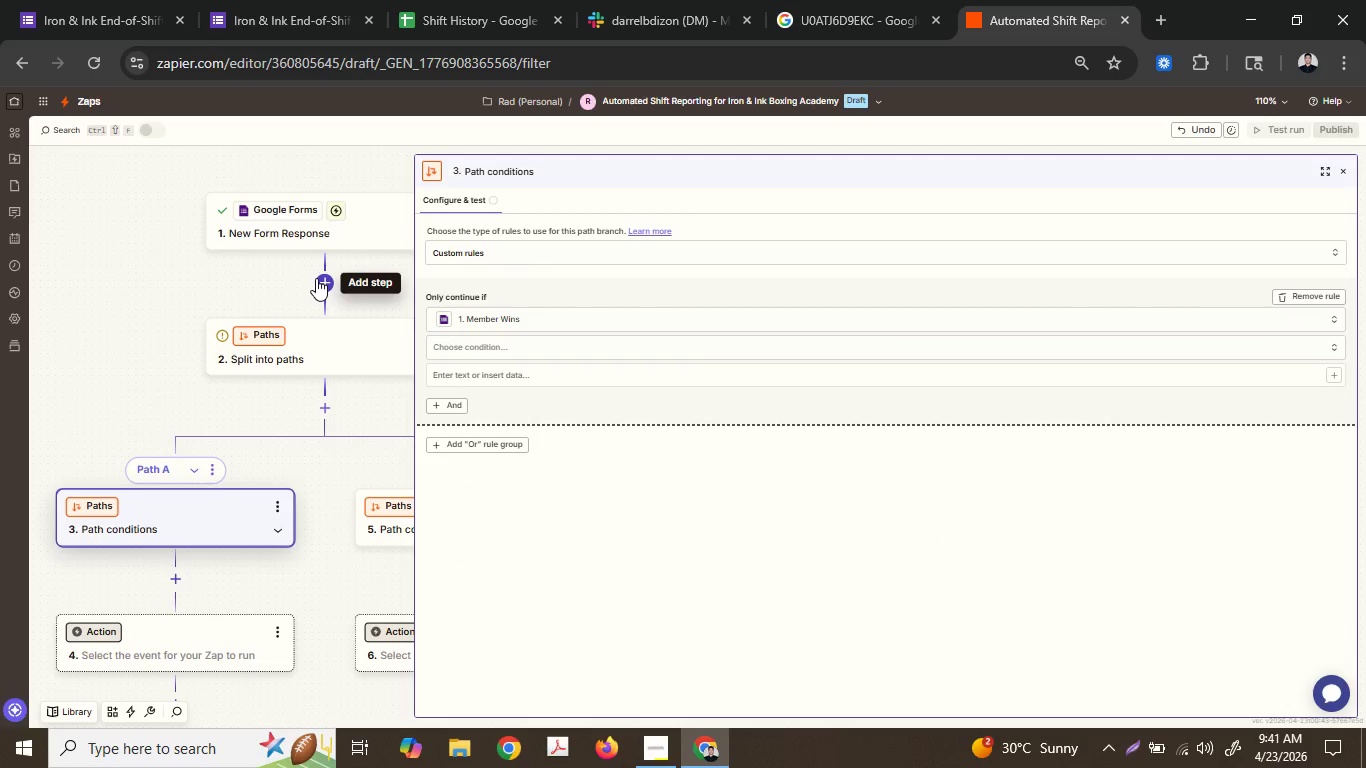 
left_click([317, 278])
 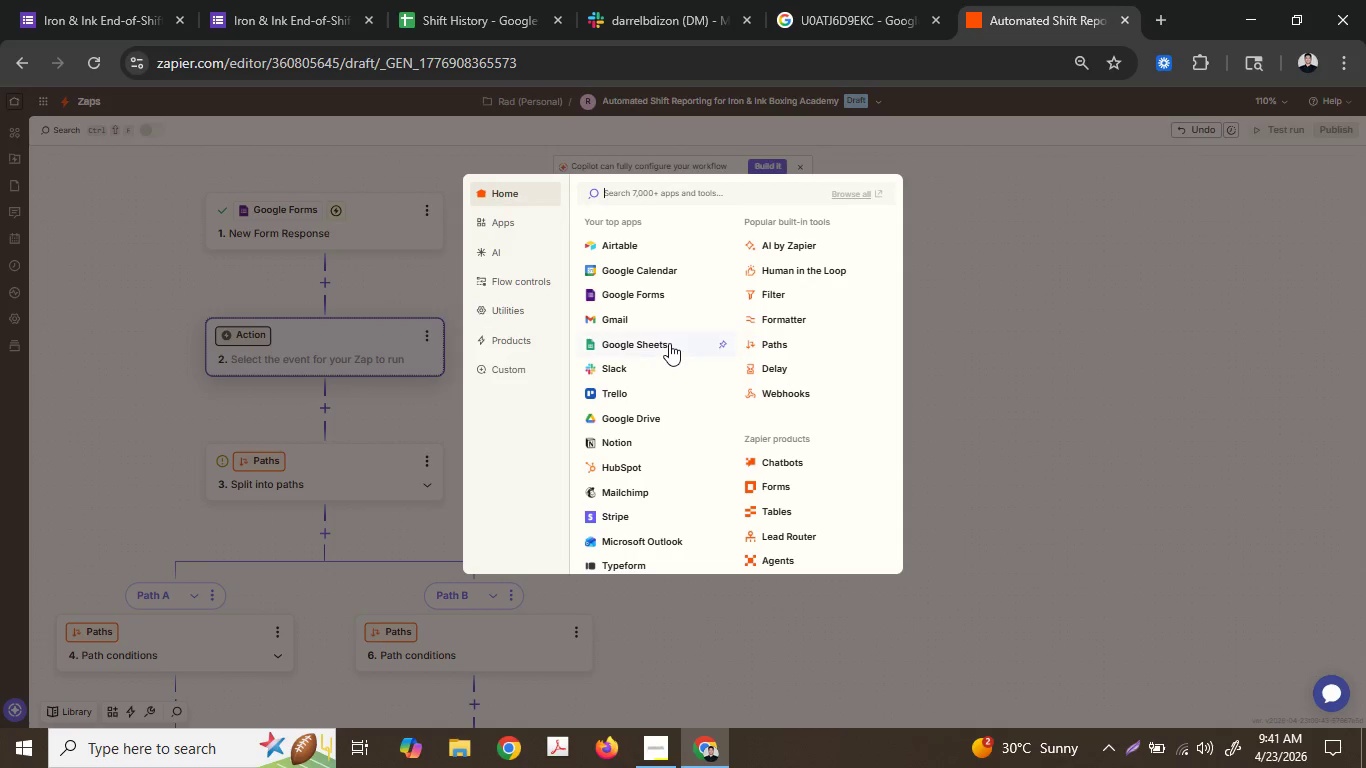 
left_click([669, 341])
 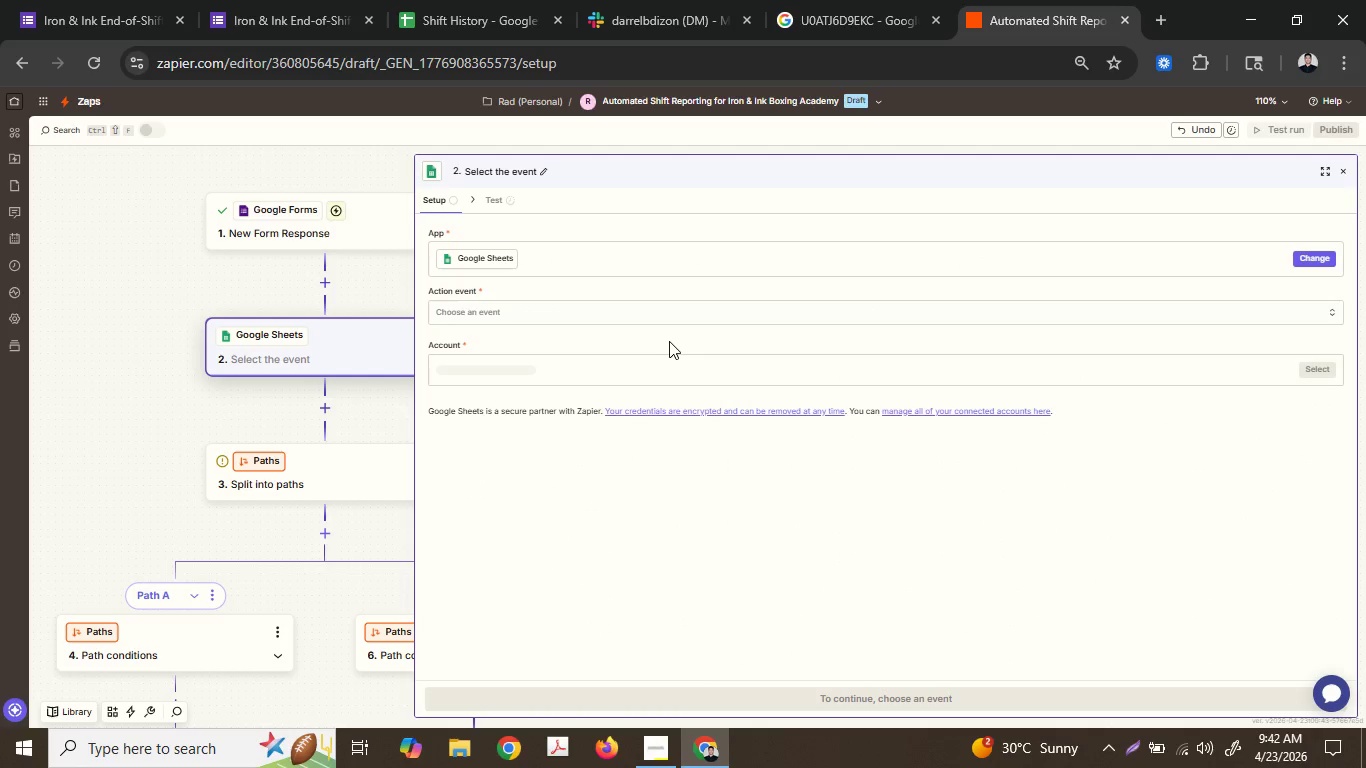 
left_click([654, 308])
 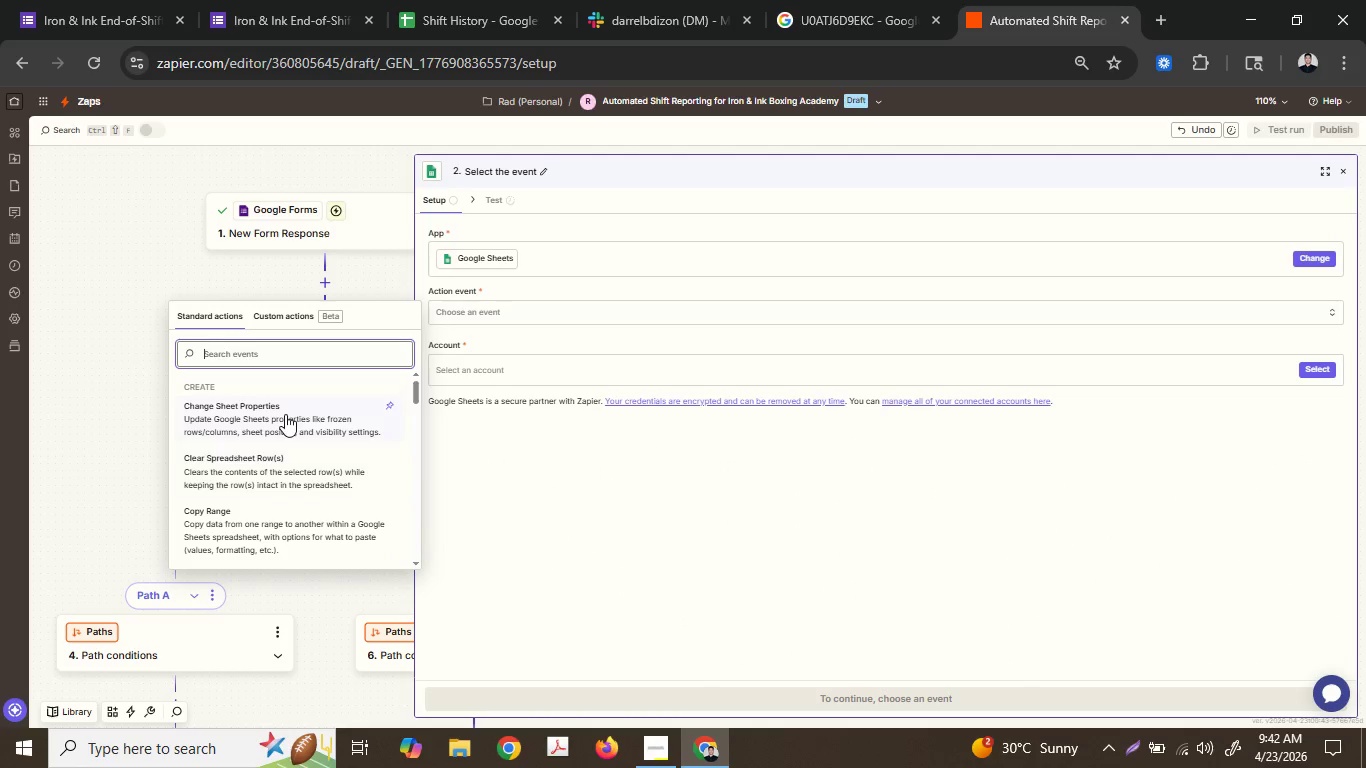 
scroll: coordinate [279, 458], scroll_direction: down, amount: 4.0
 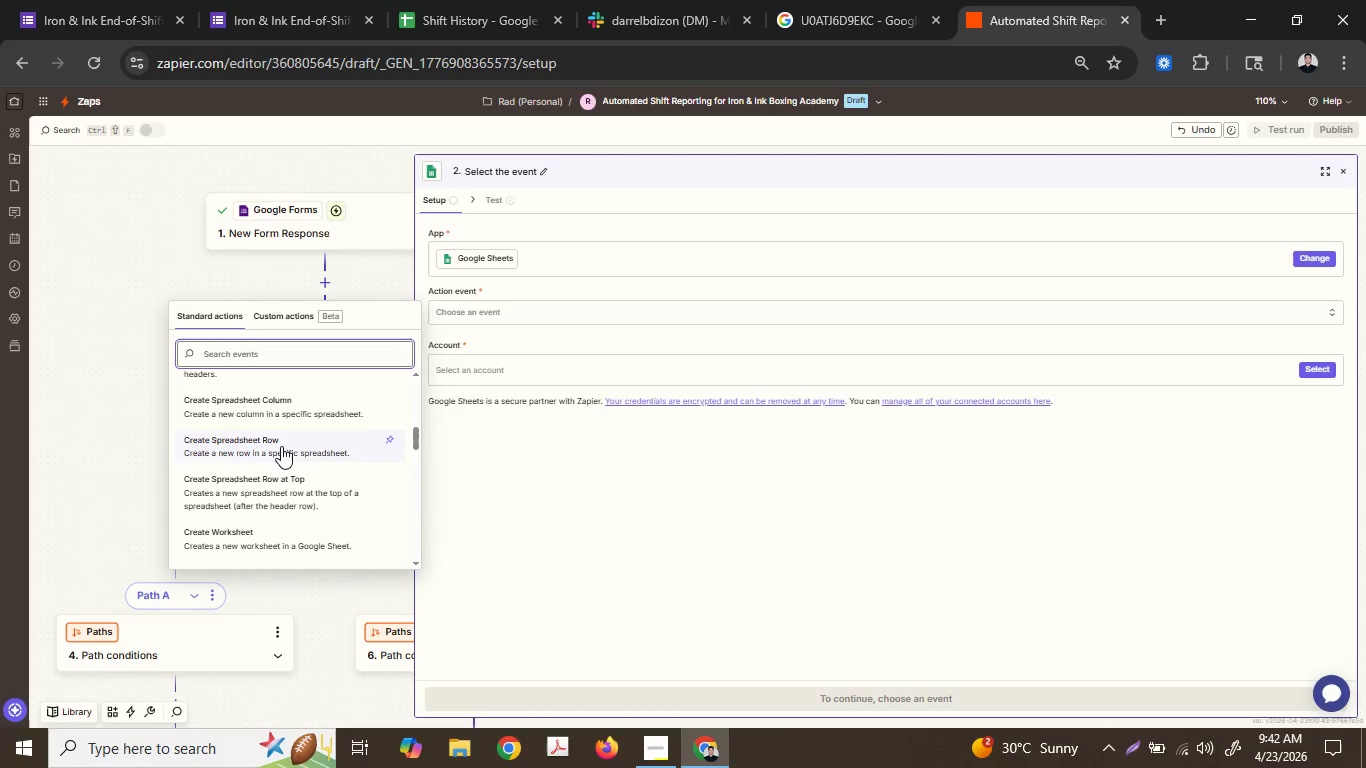 
left_click([282, 444])
 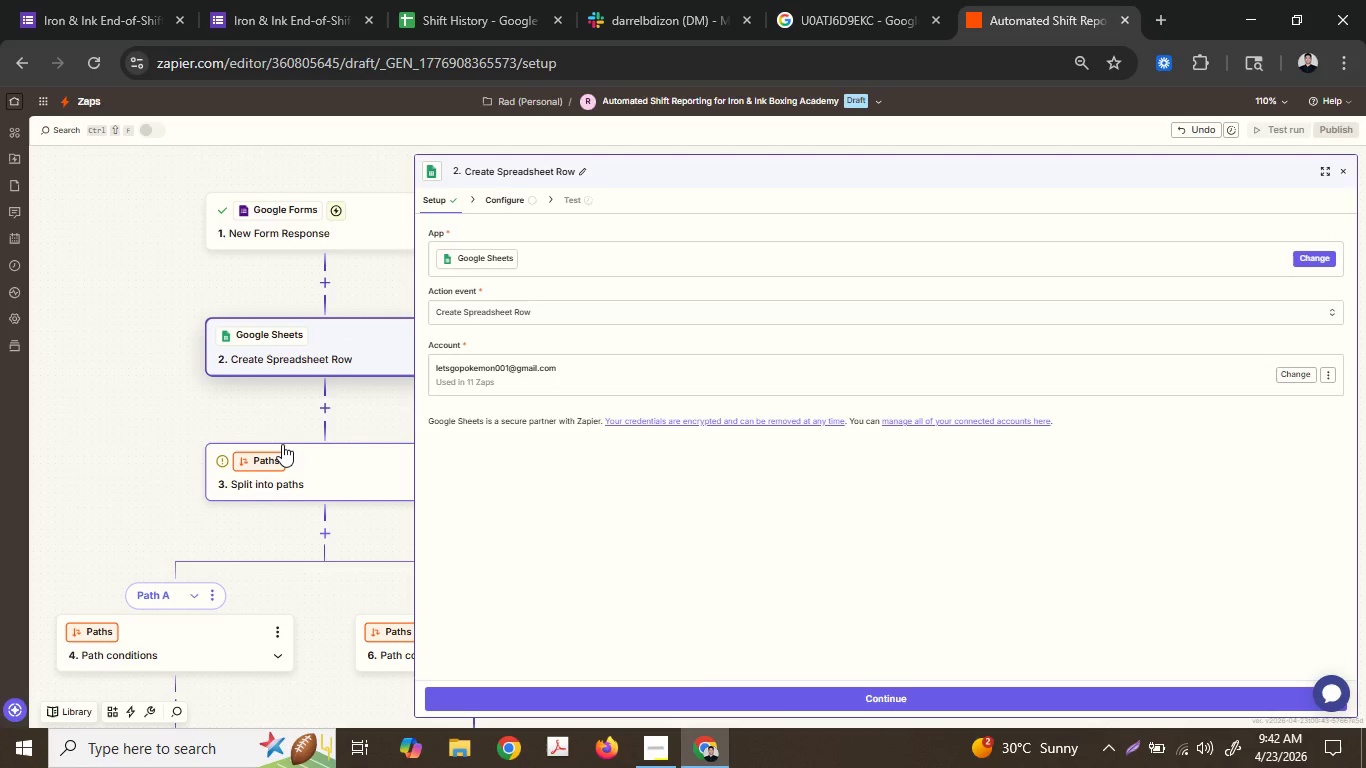 
wait(5.52)
 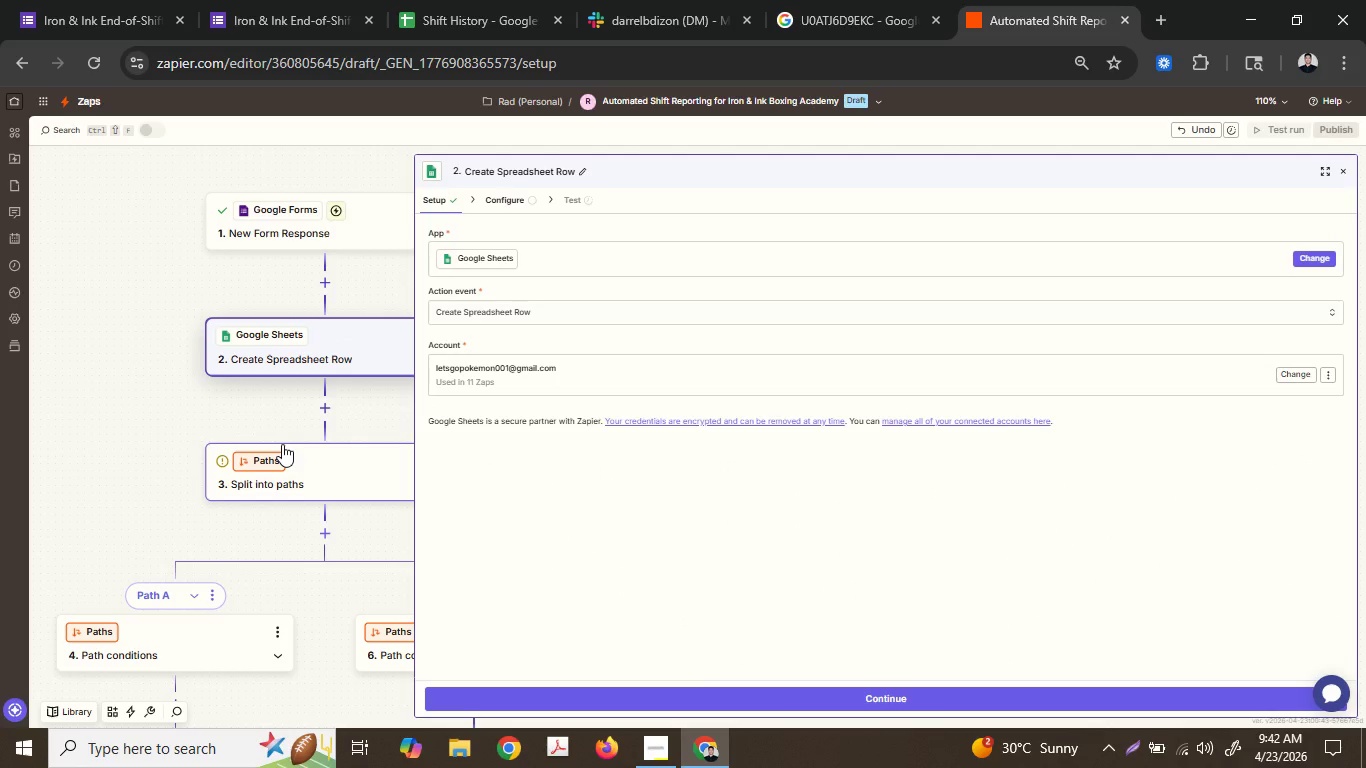 
left_click([661, 700])
 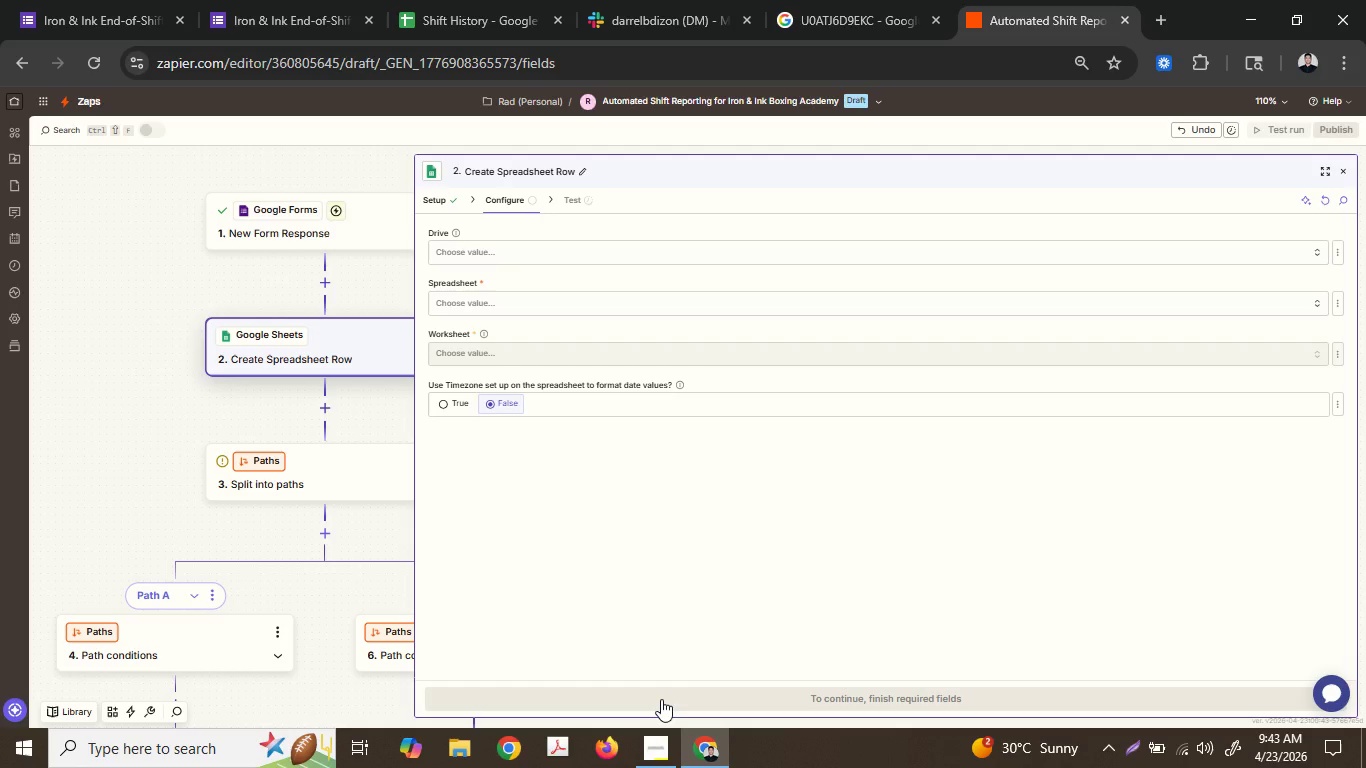 
wait(95.41)
 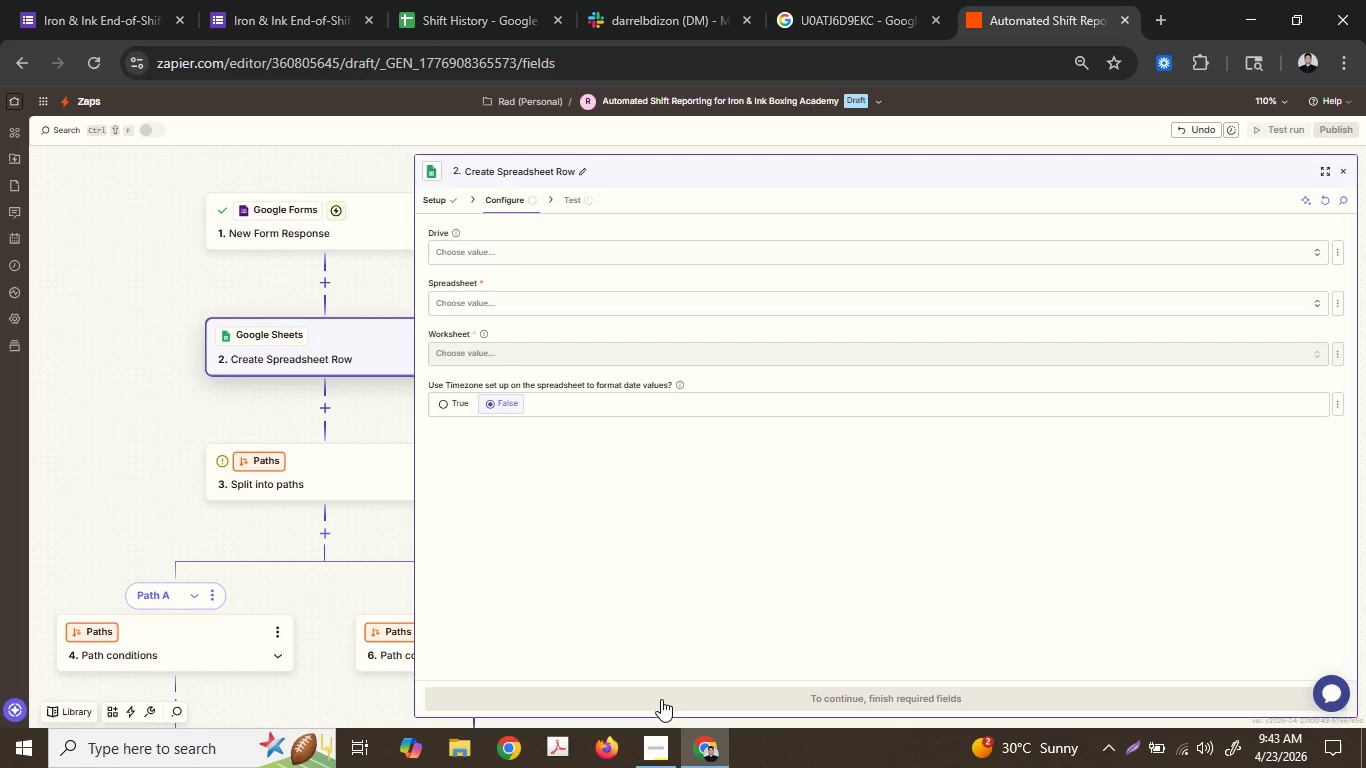 
left_click([563, 252])
 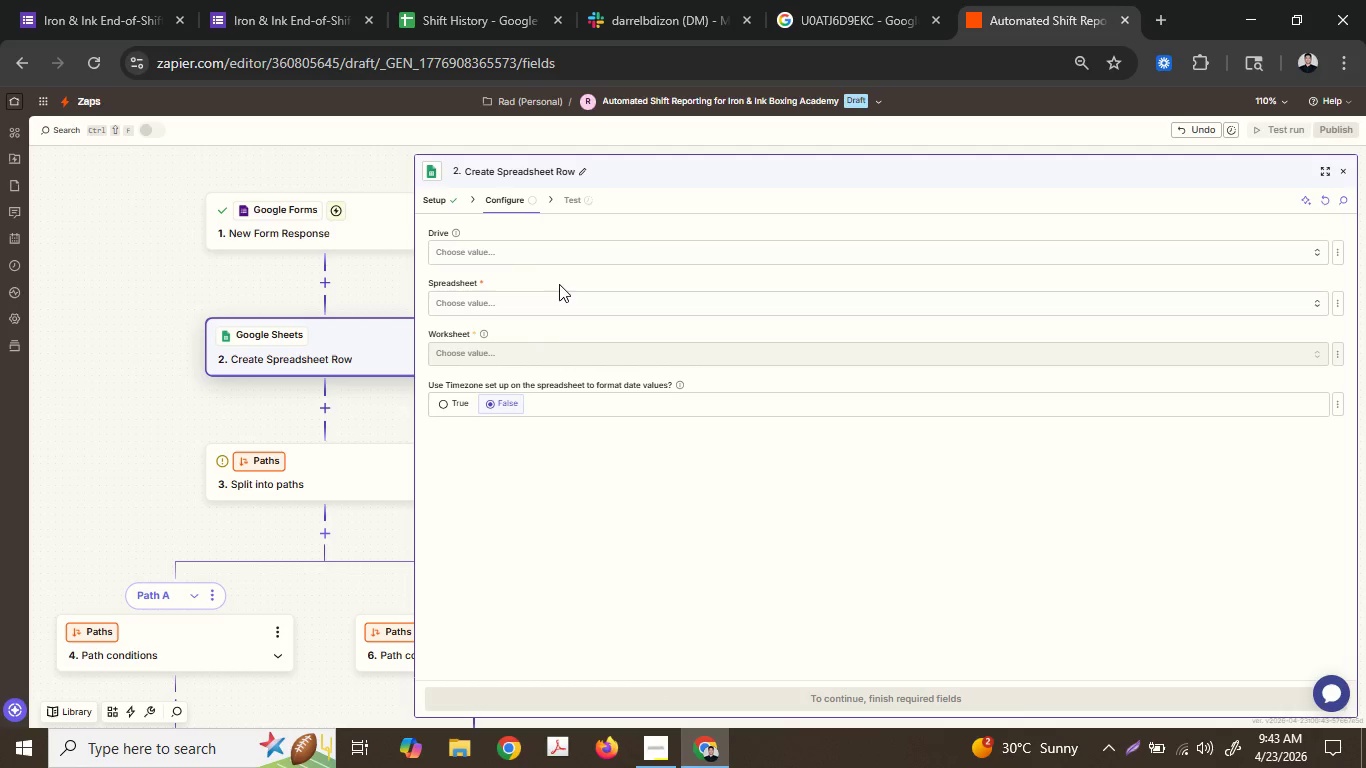 
double_click([551, 314])
 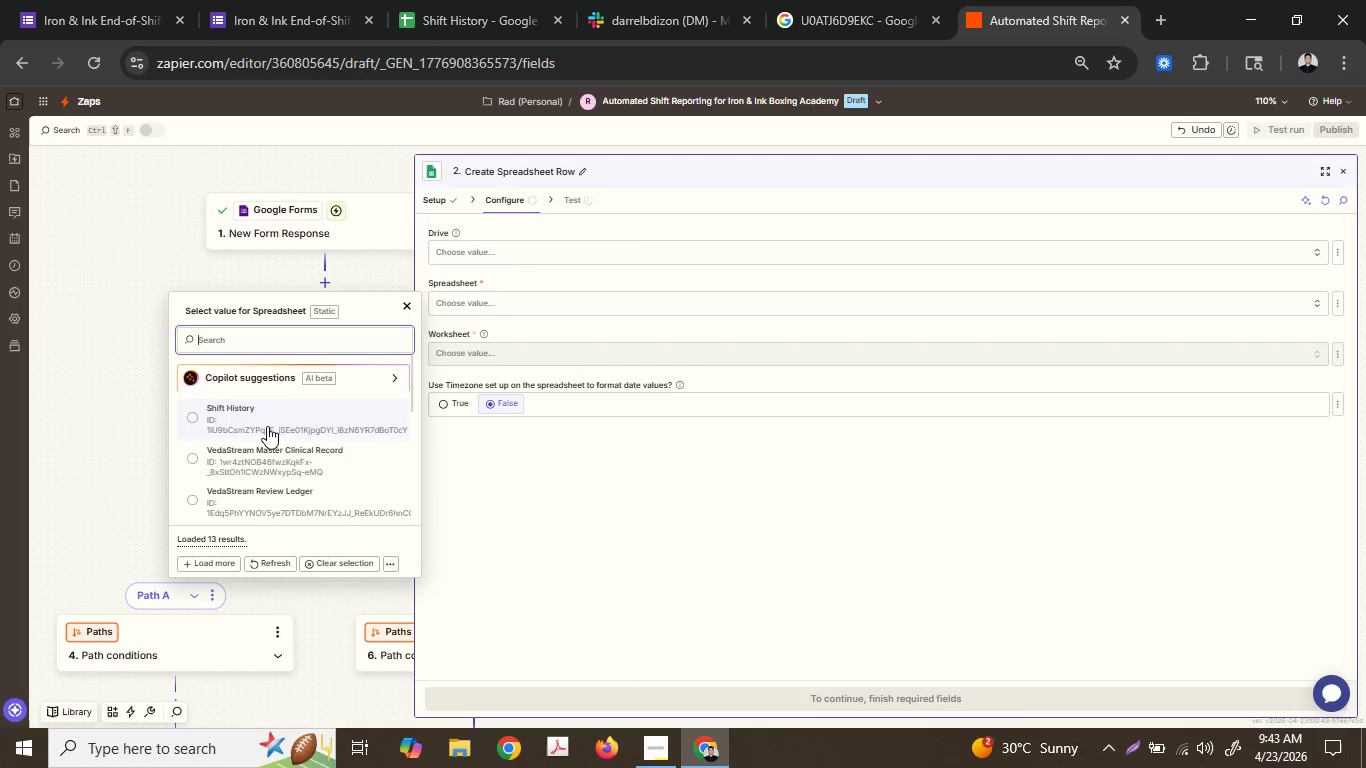 
left_click([267, 426])
 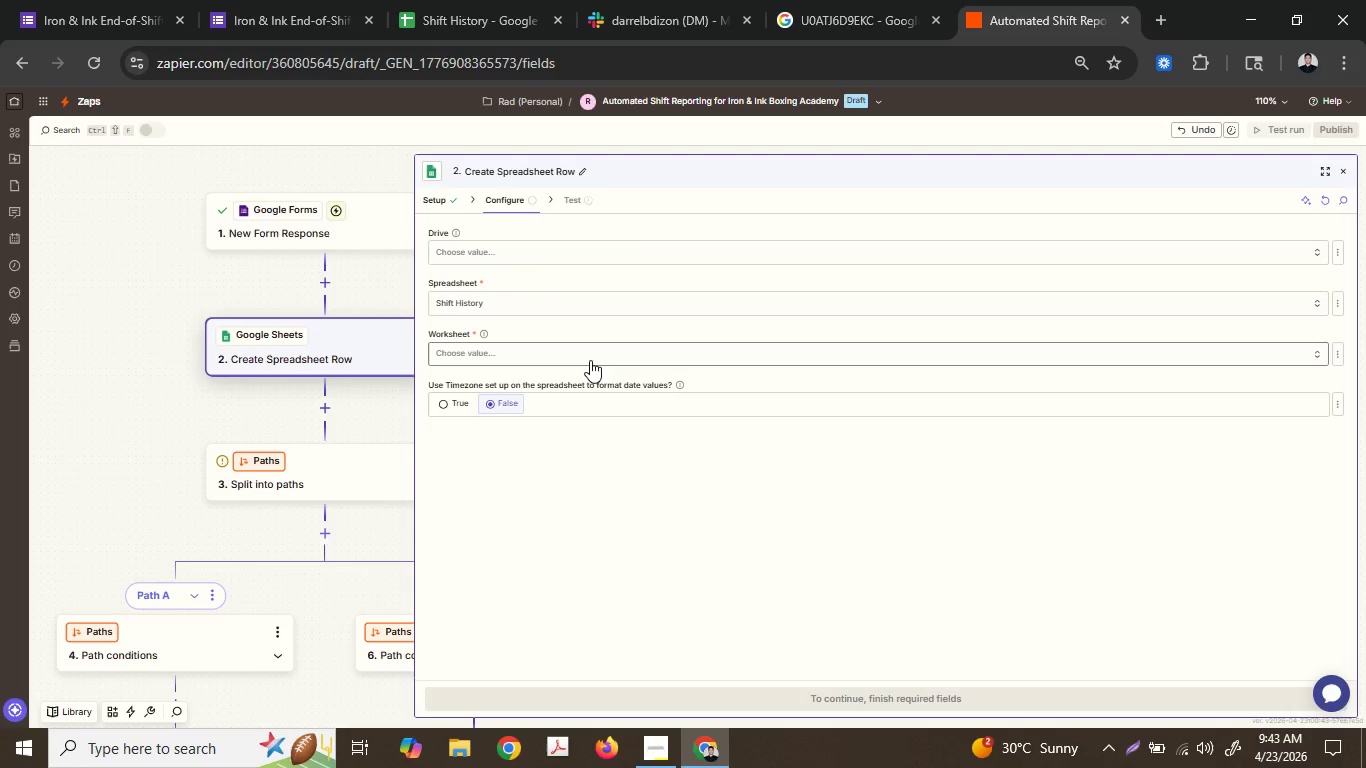 
left_click([590, 360])
 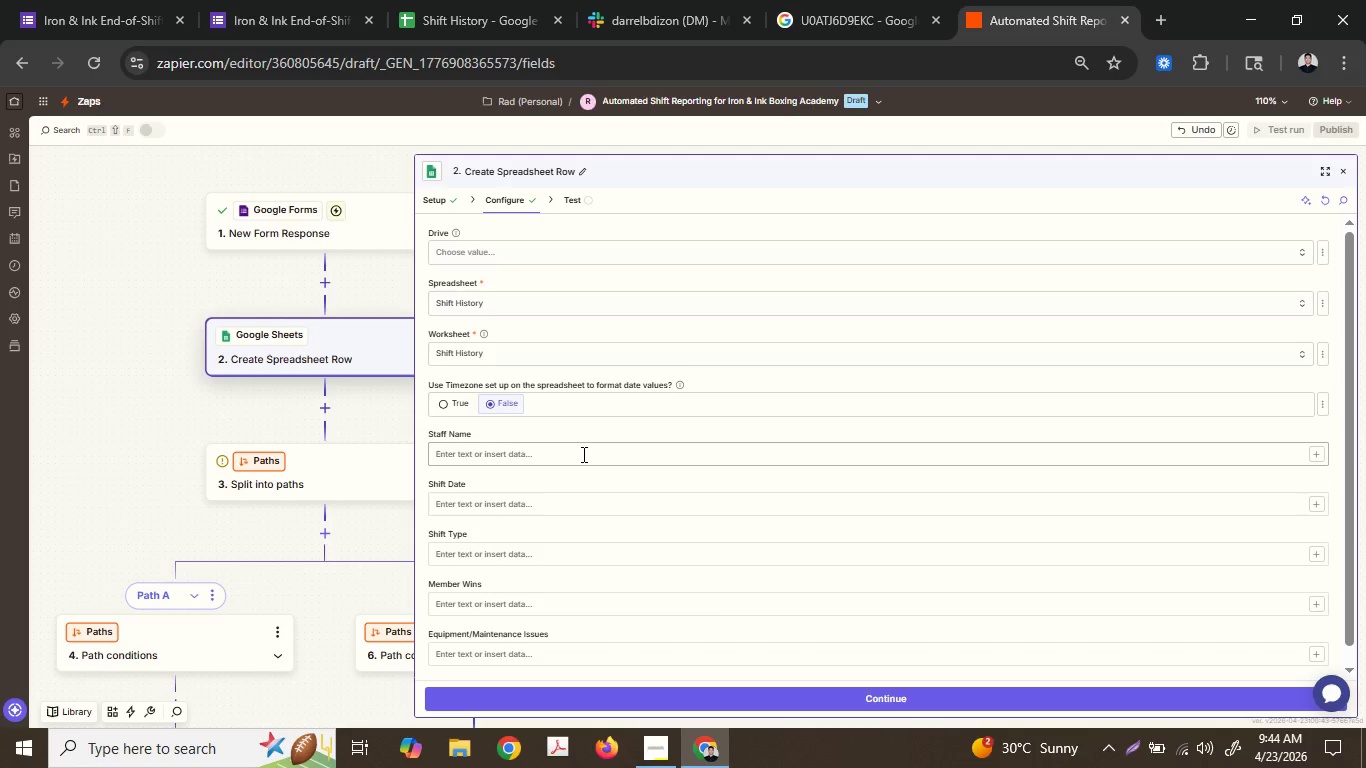 
wait(38.64)
 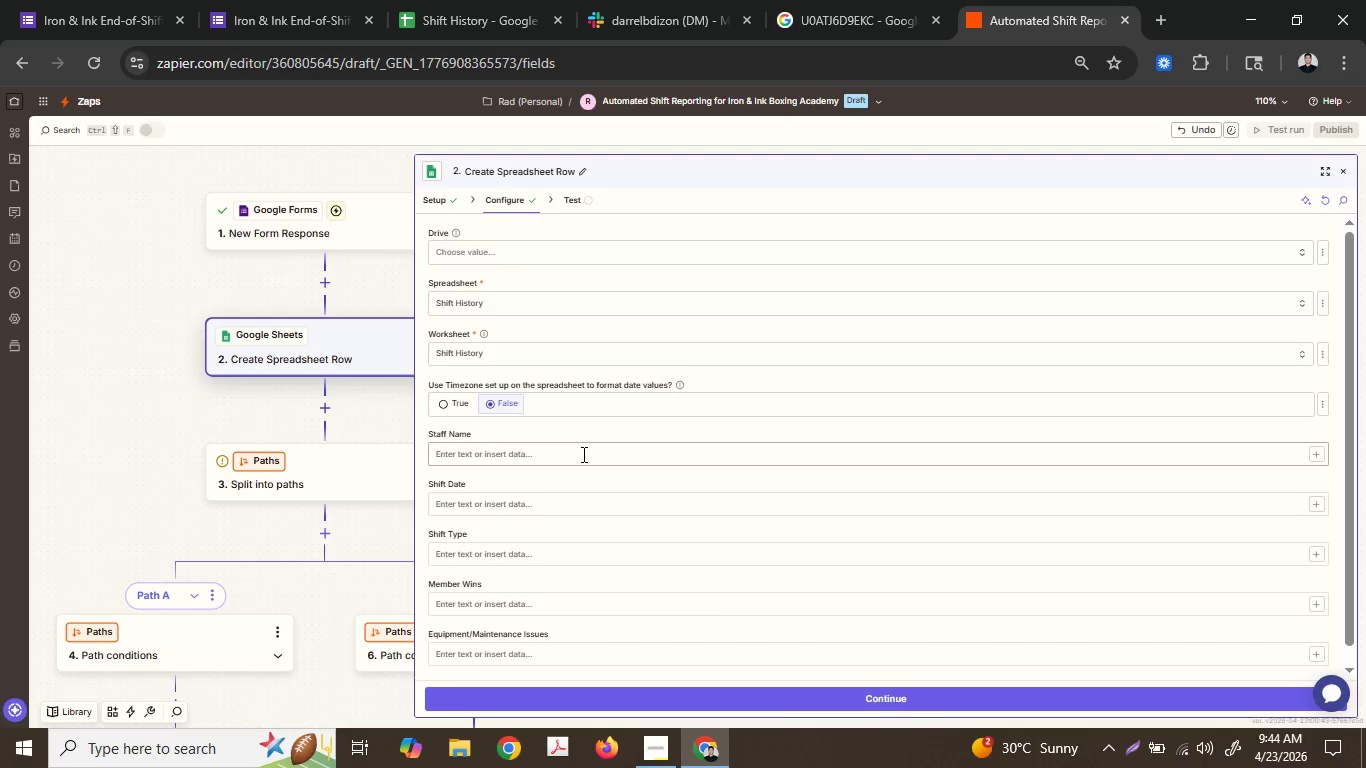 
left_click([592, 446])
 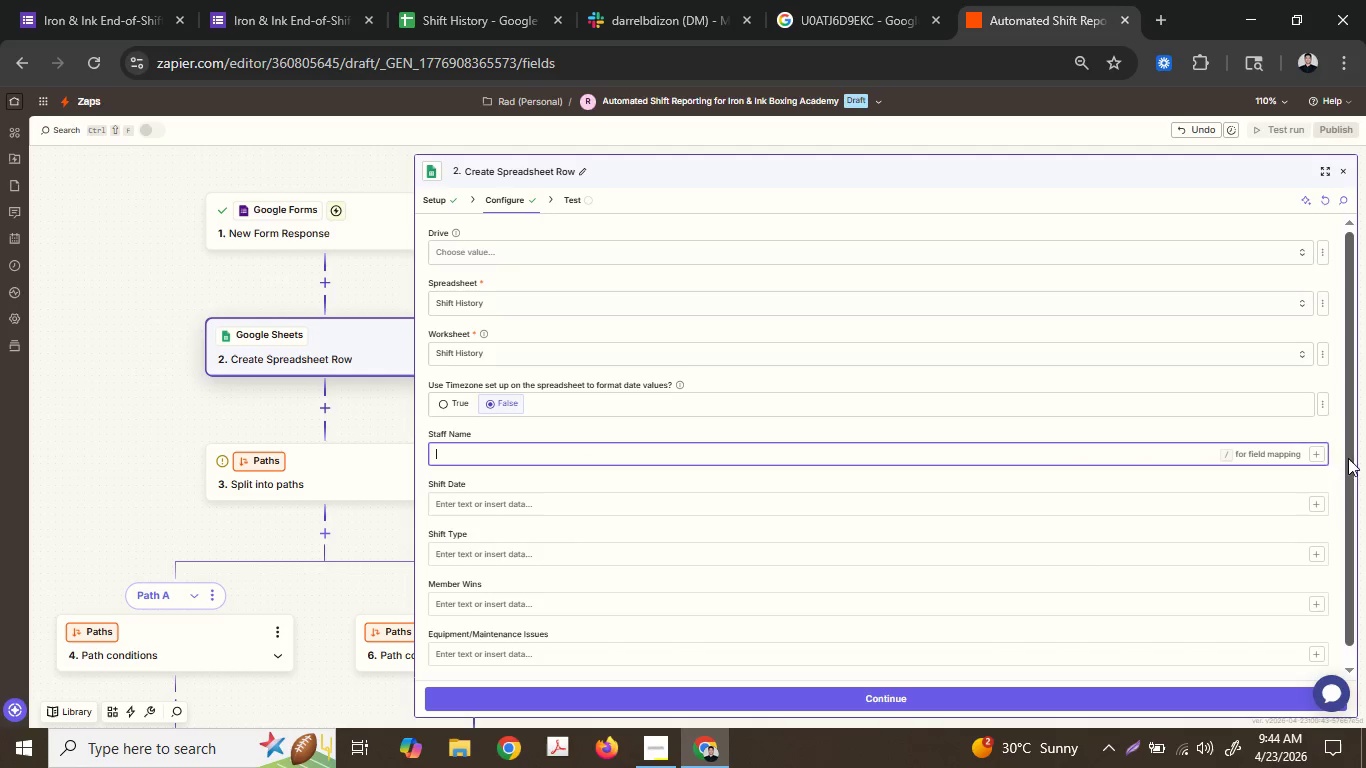 
left_click([1315, 451])
 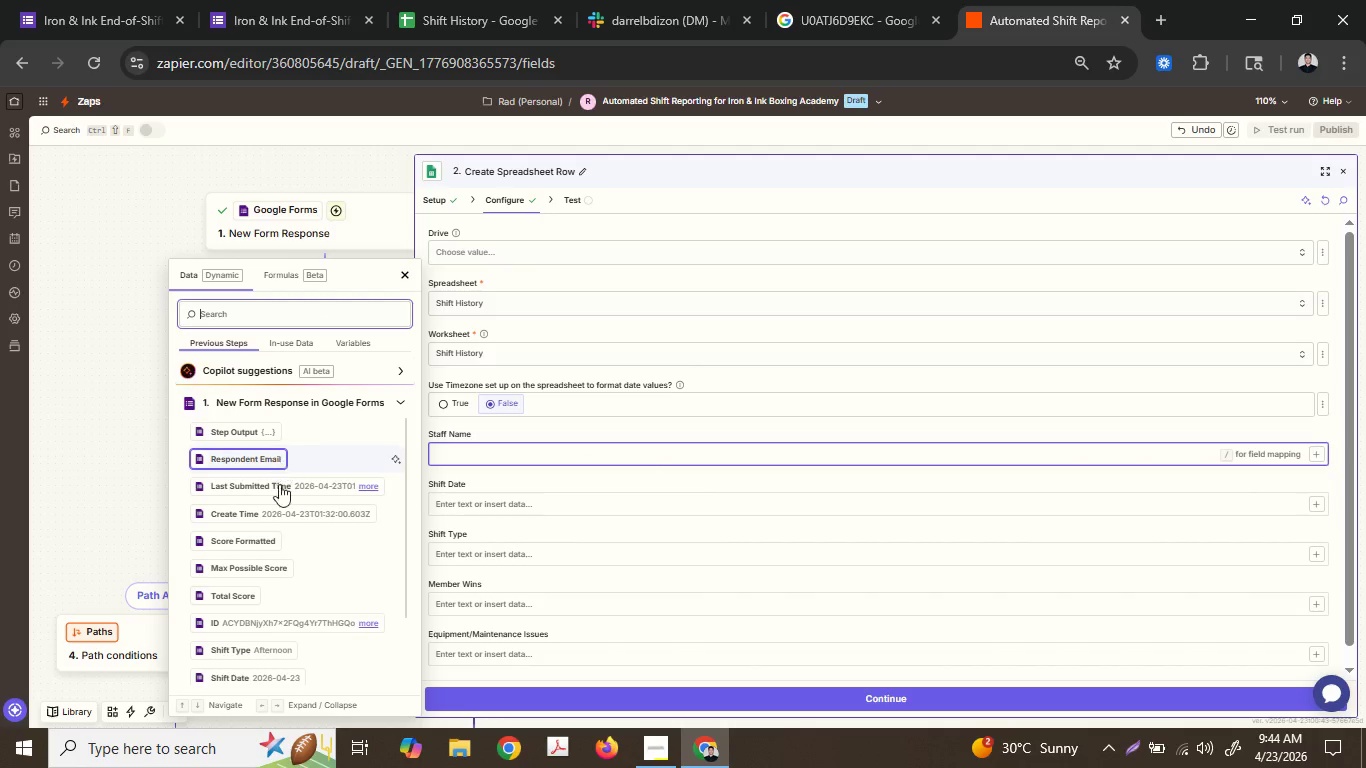 
scroll: coordinate [272, 504], scroll_direction: down, amount: 2.0
 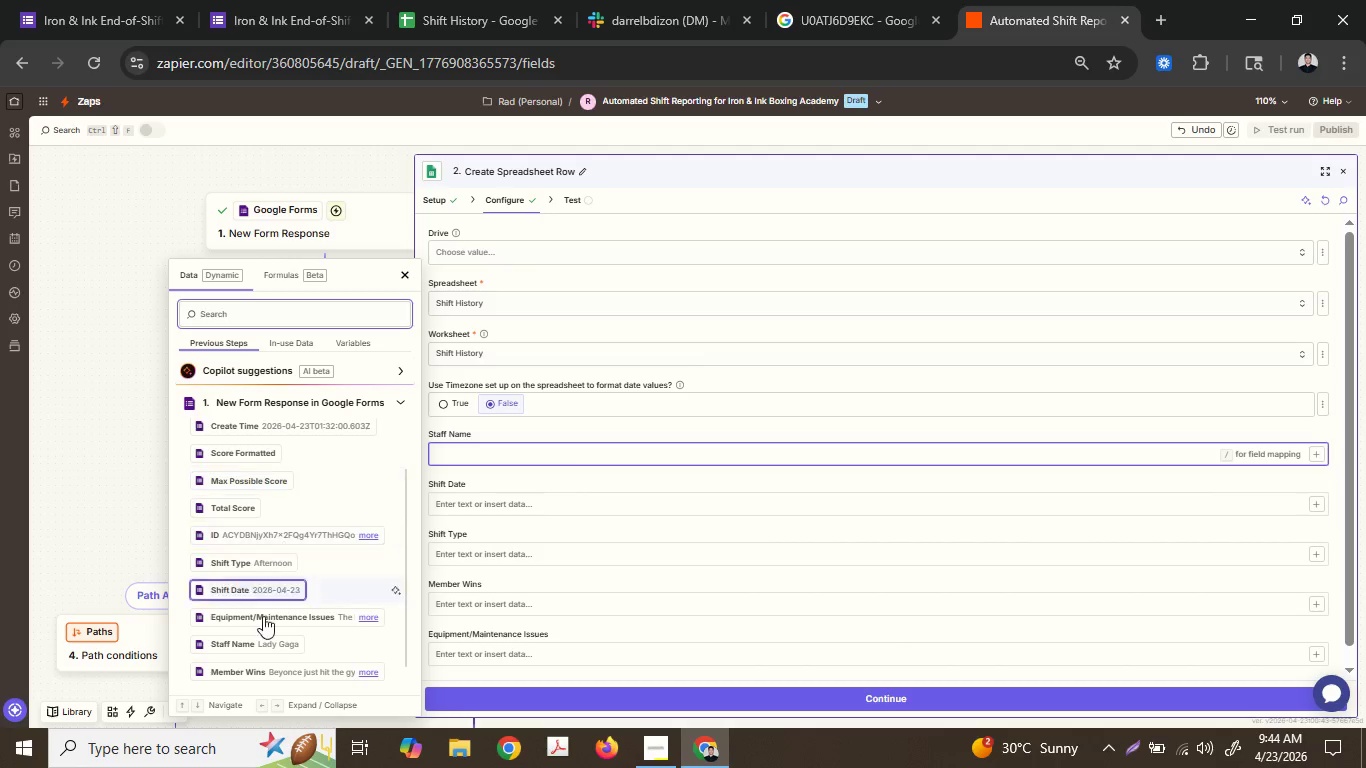 
wait(5.34)
 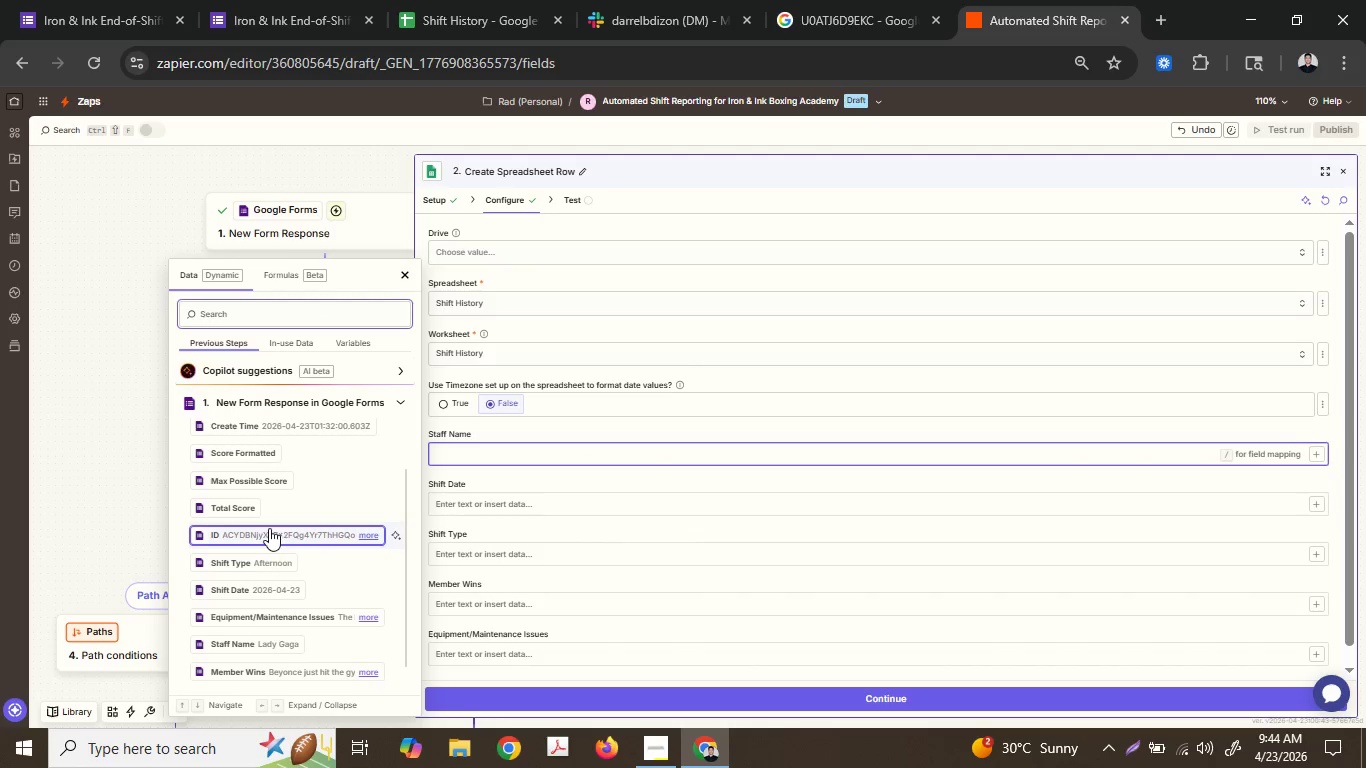 
left_click([276, 640])
 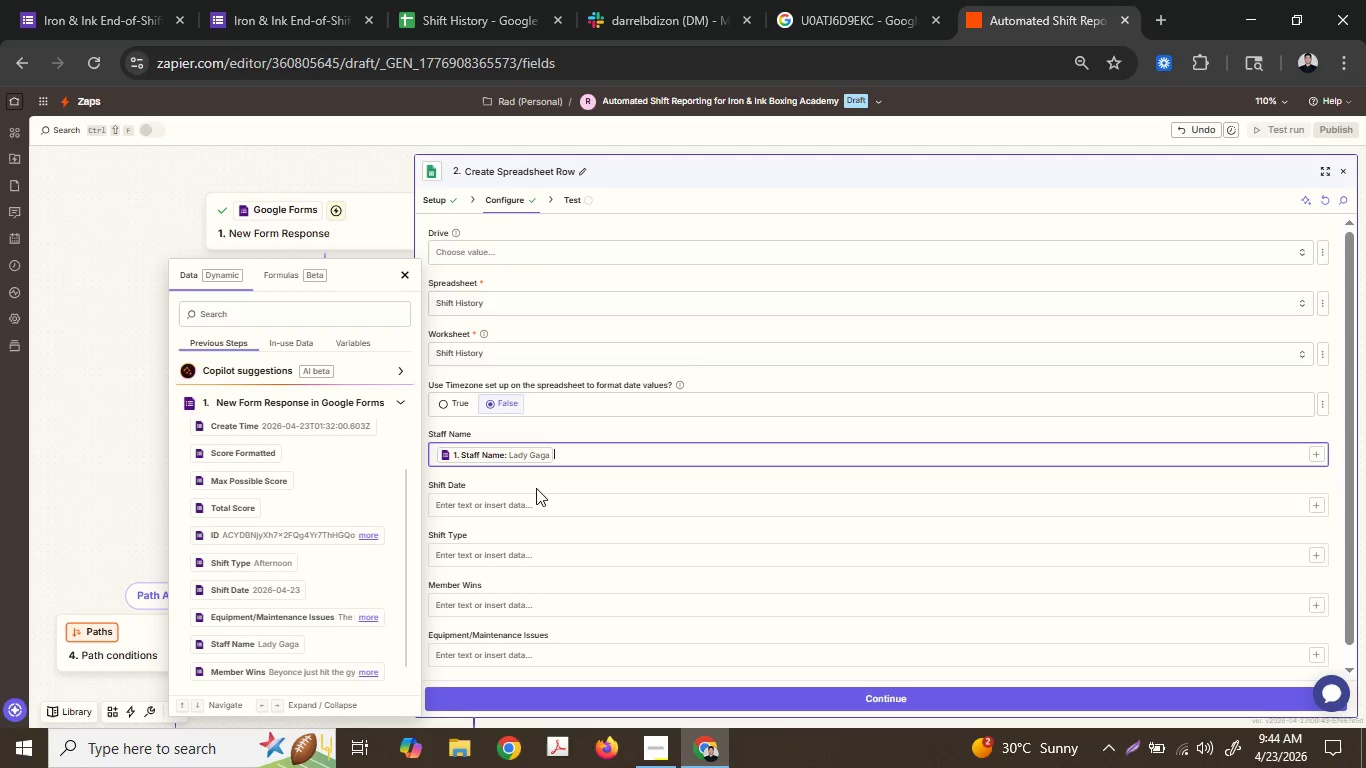 
left_click([529, 515])
 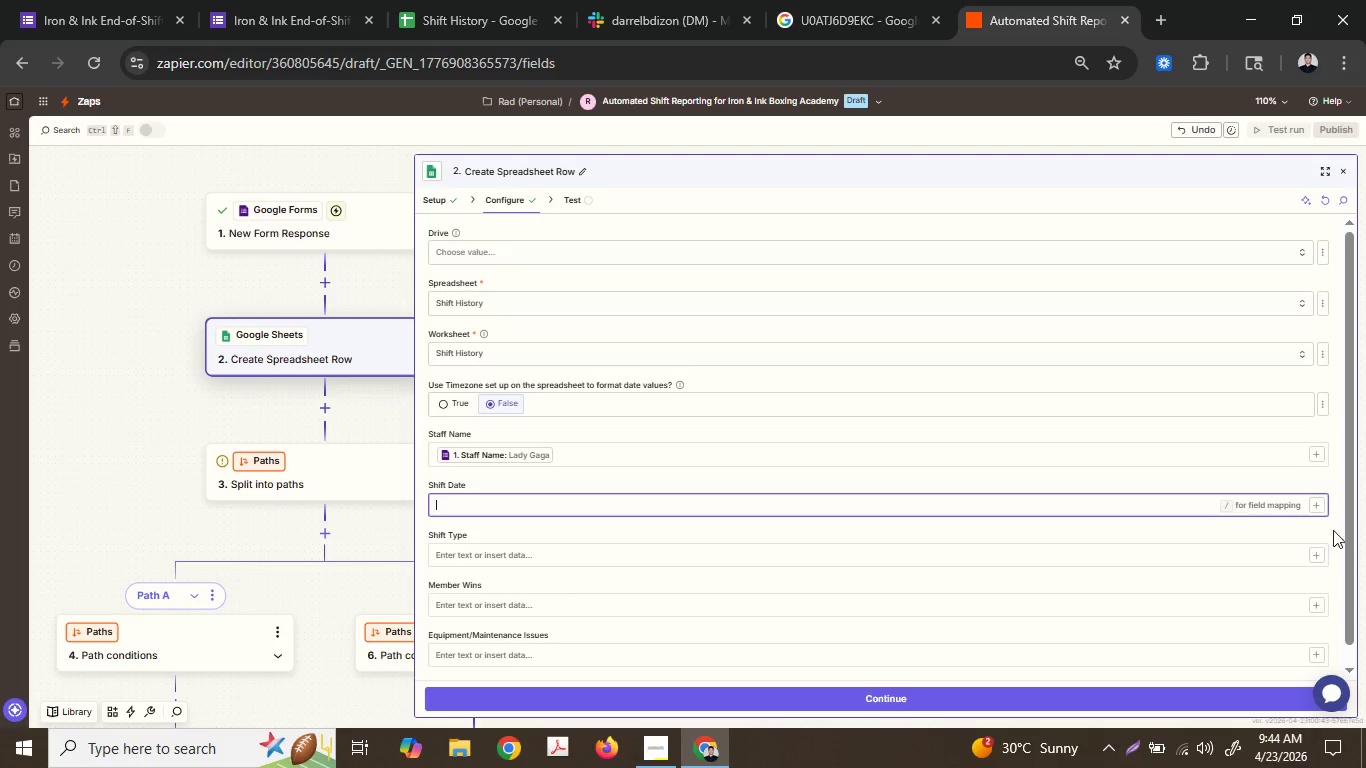 
left_click([1317, 509])
 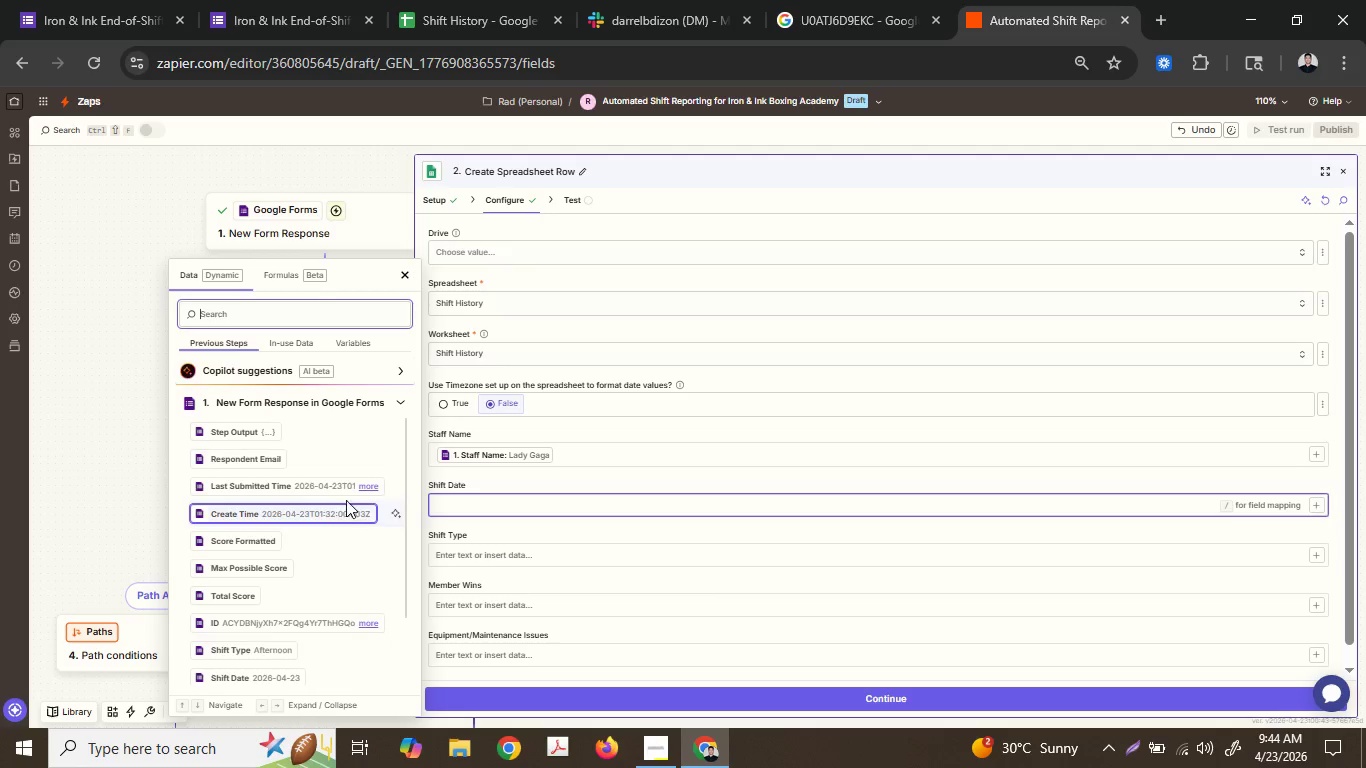 
scroll: coordinate [338, 511], scroll_direction: down, amount: 3.0
 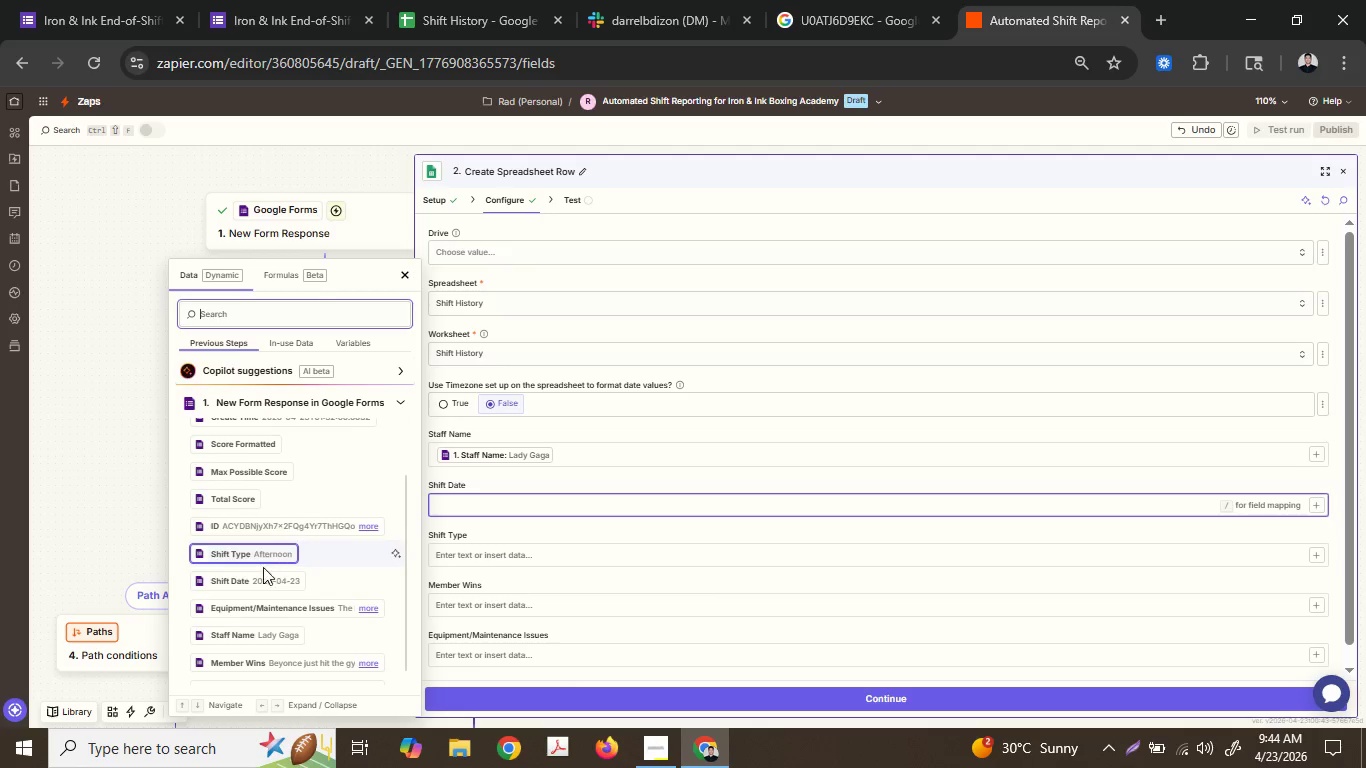 
left_click([249, 583])
 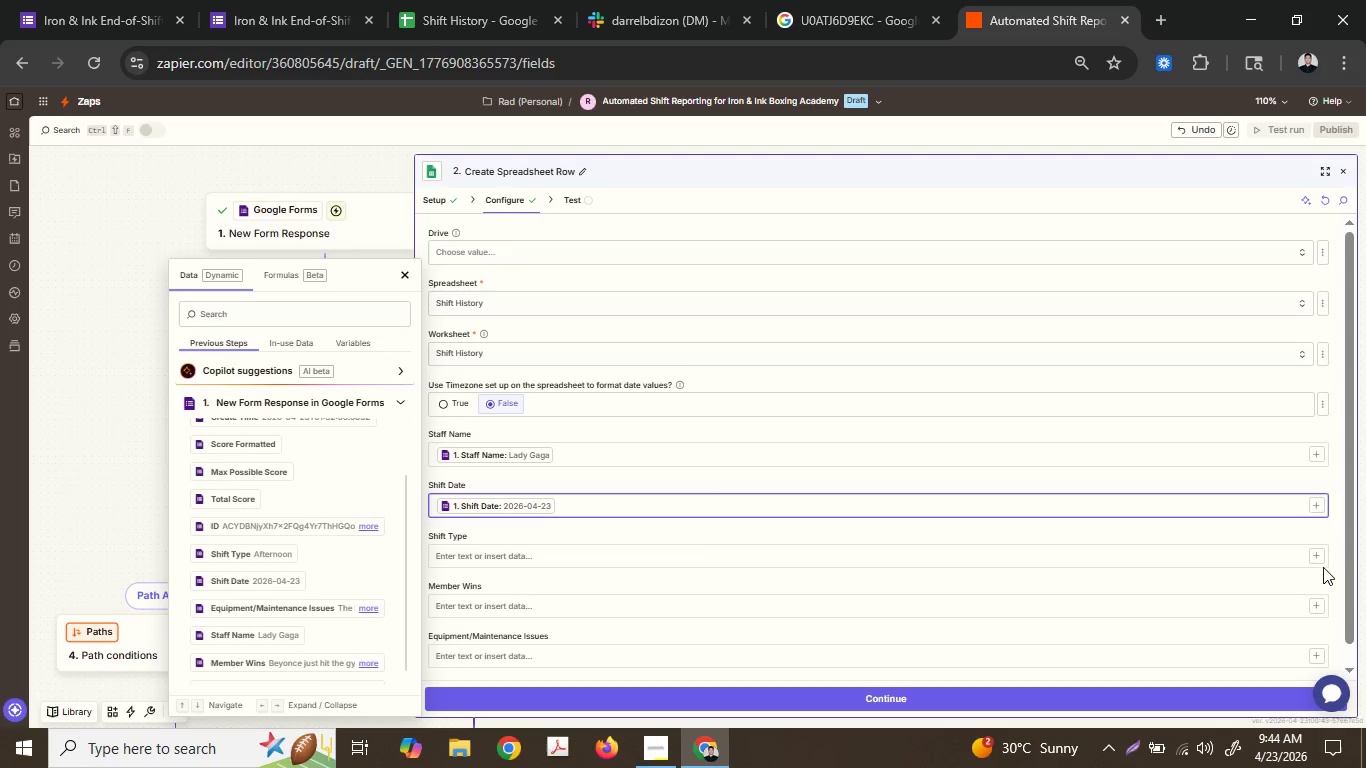 
double_click([1316, 559])
 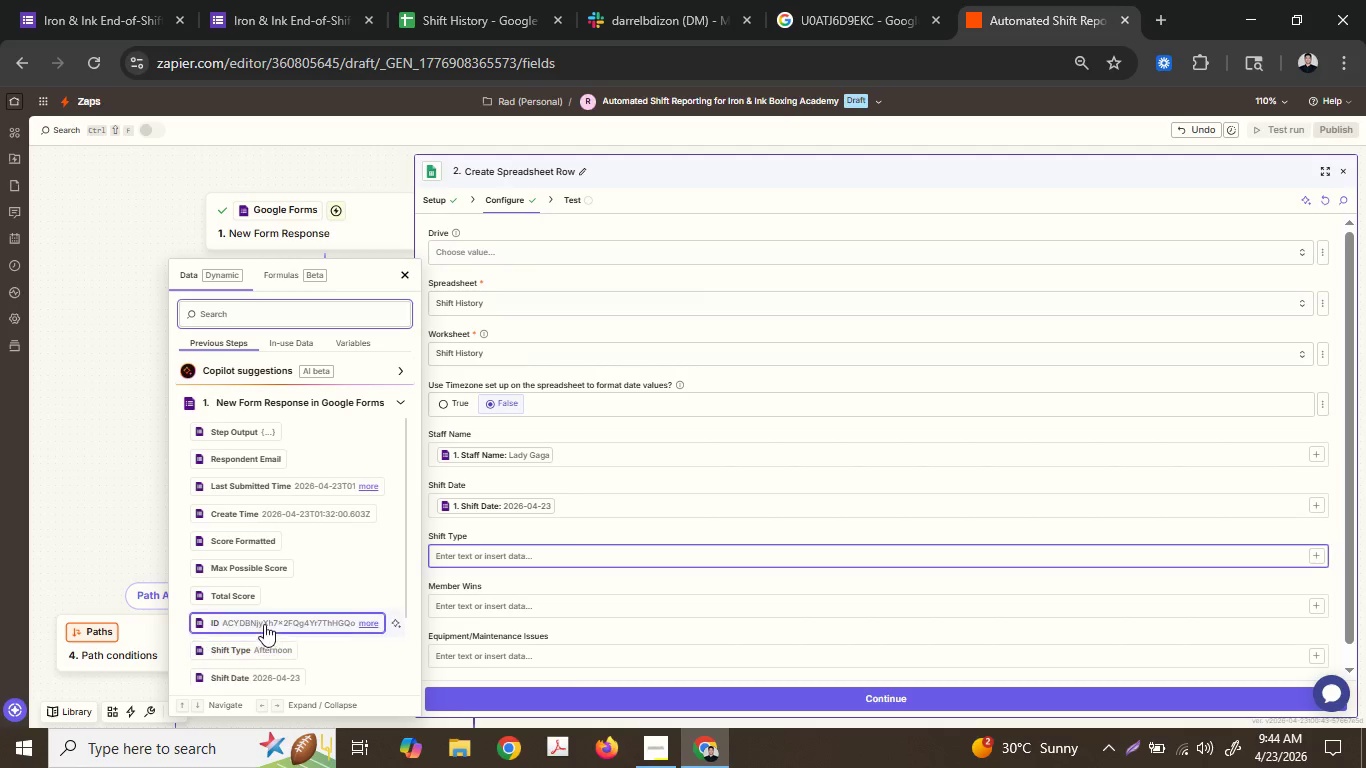 
scroll: coordinate [269, 616], scroll_direction: down, amount: 2.0
 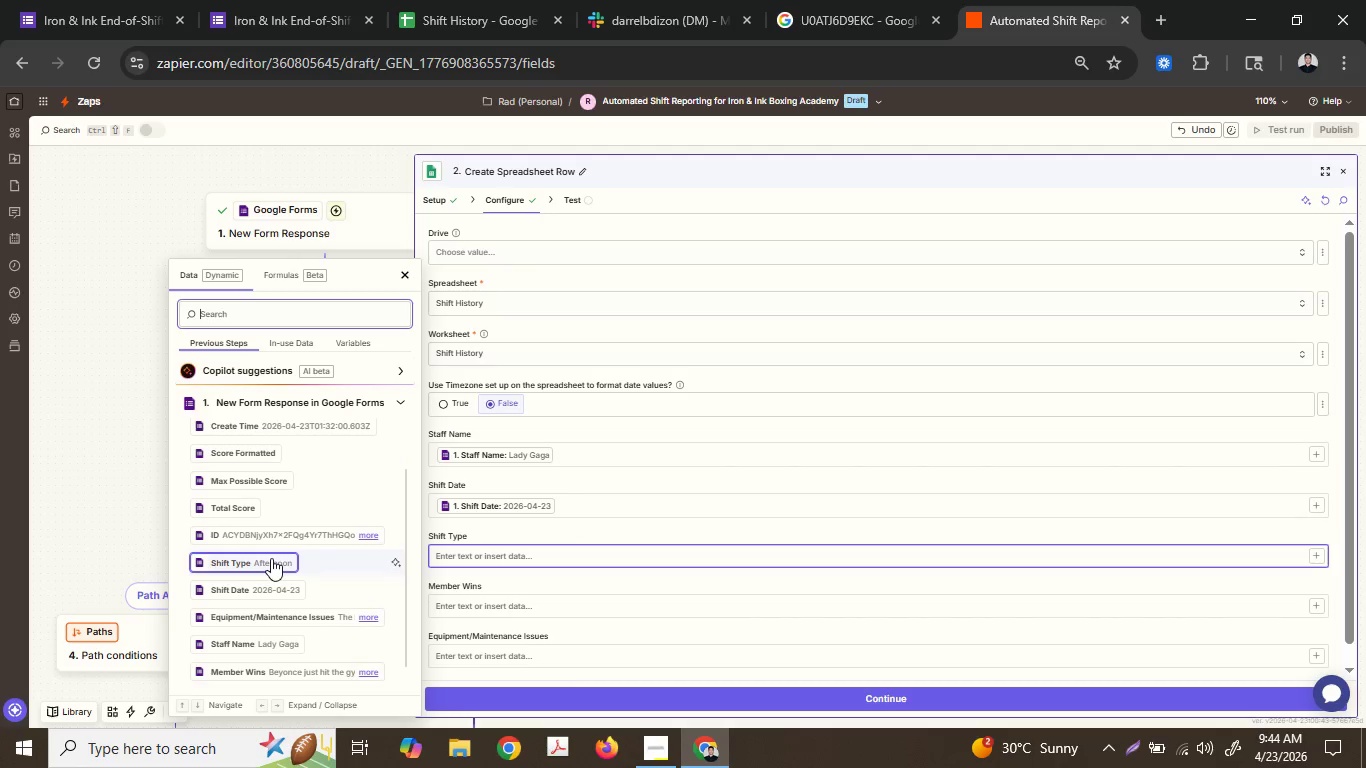 
left_click([271, 558])
 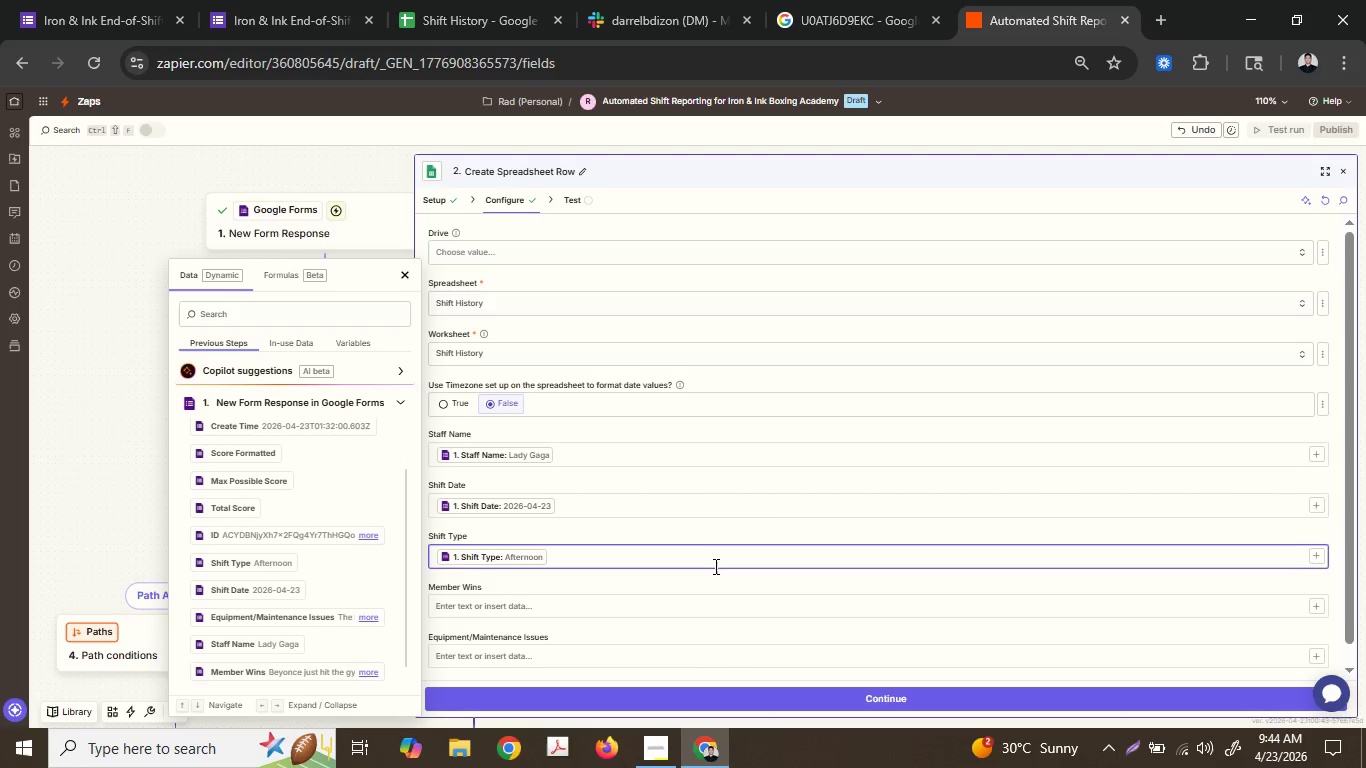 
scroll: coordinate [714, 566], scroll_direction: down, amount: 2.0
 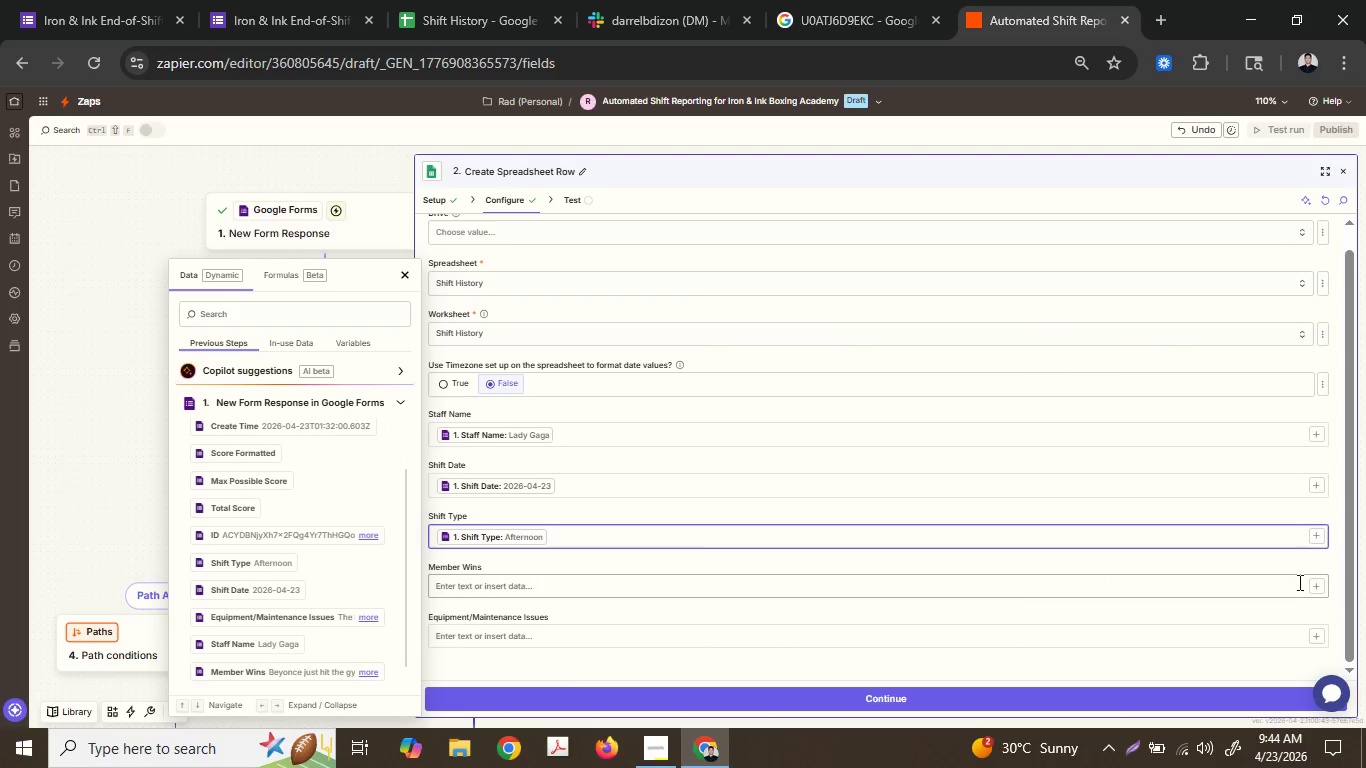 
left_click([1317, 584])
 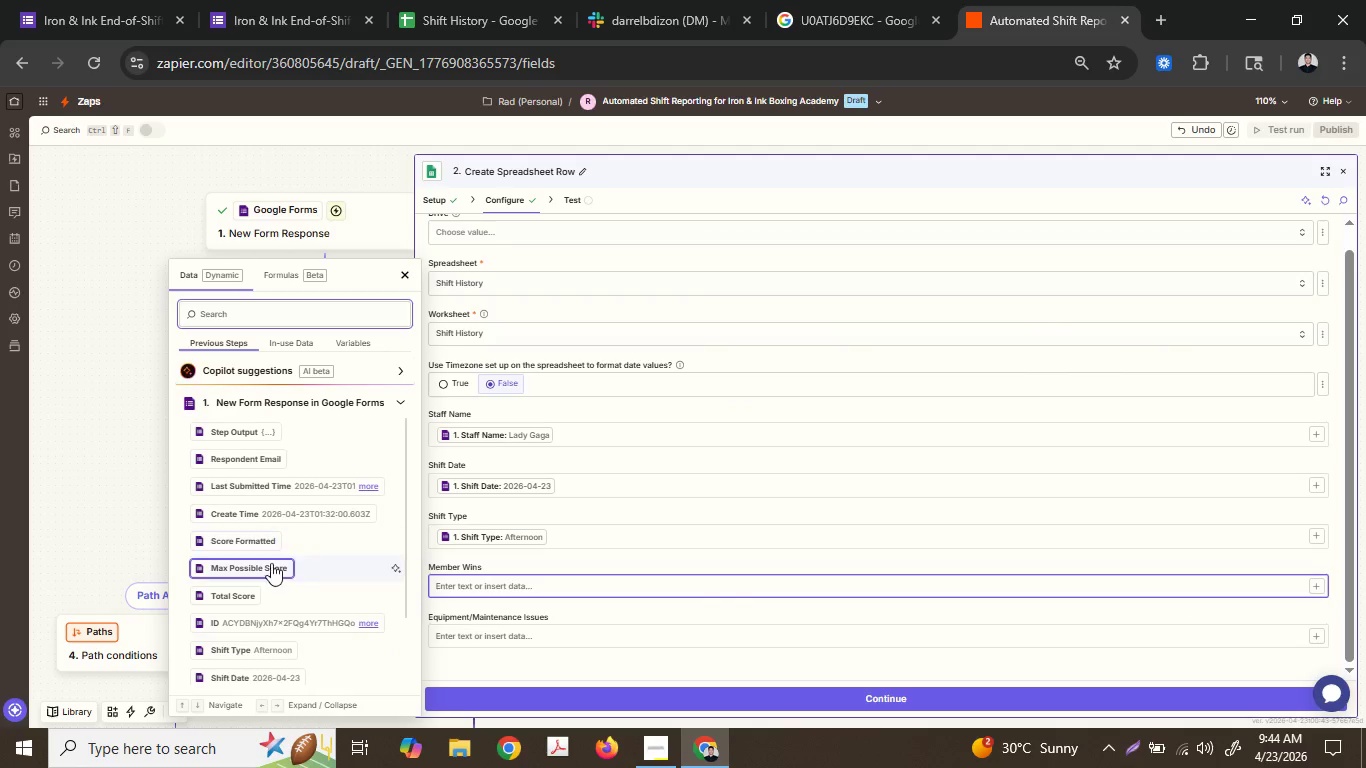 
scroll: coordinate [271, 564], scroll_direction: down, amount: 2.0
 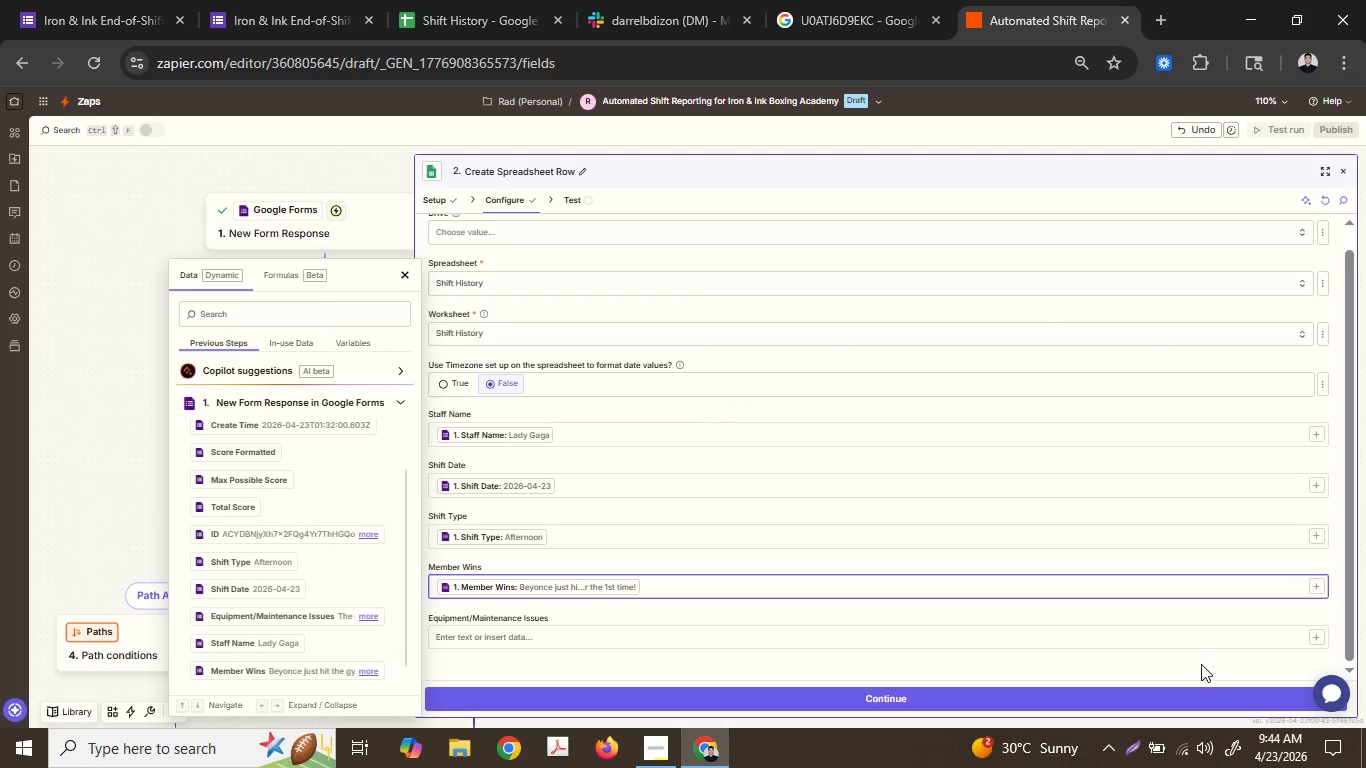 
left_click([1312, 637])
 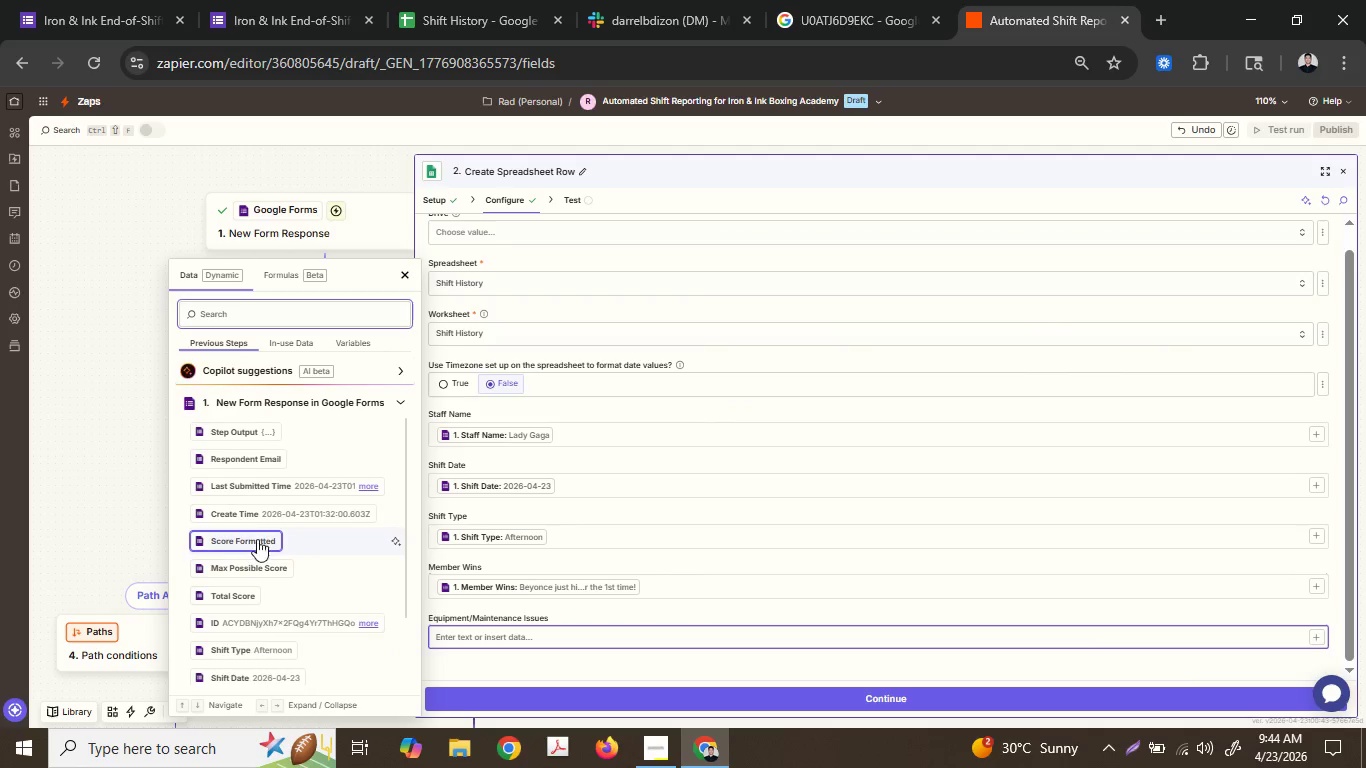 
scroll: coordinate [263, 538], scroll_direction: down, amount: 2.0
 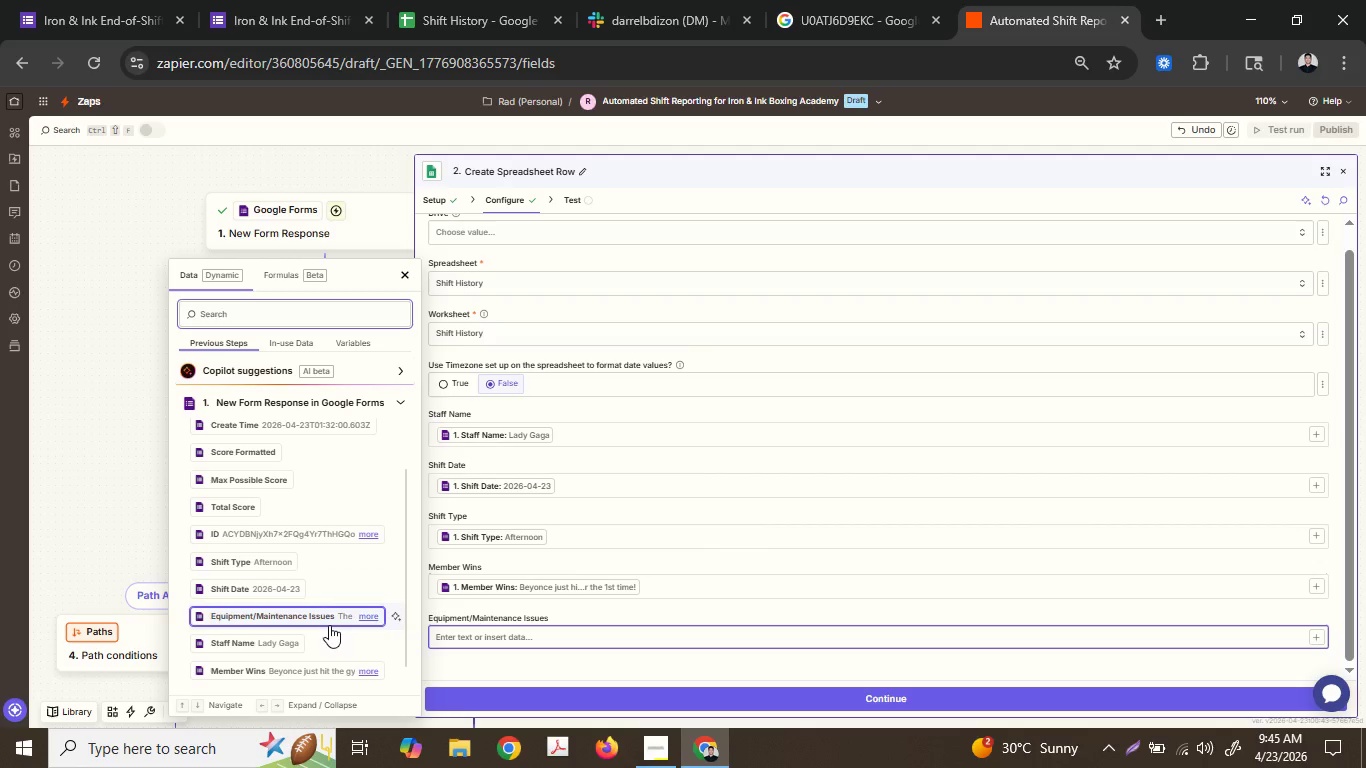 
left_click([322, 616])
 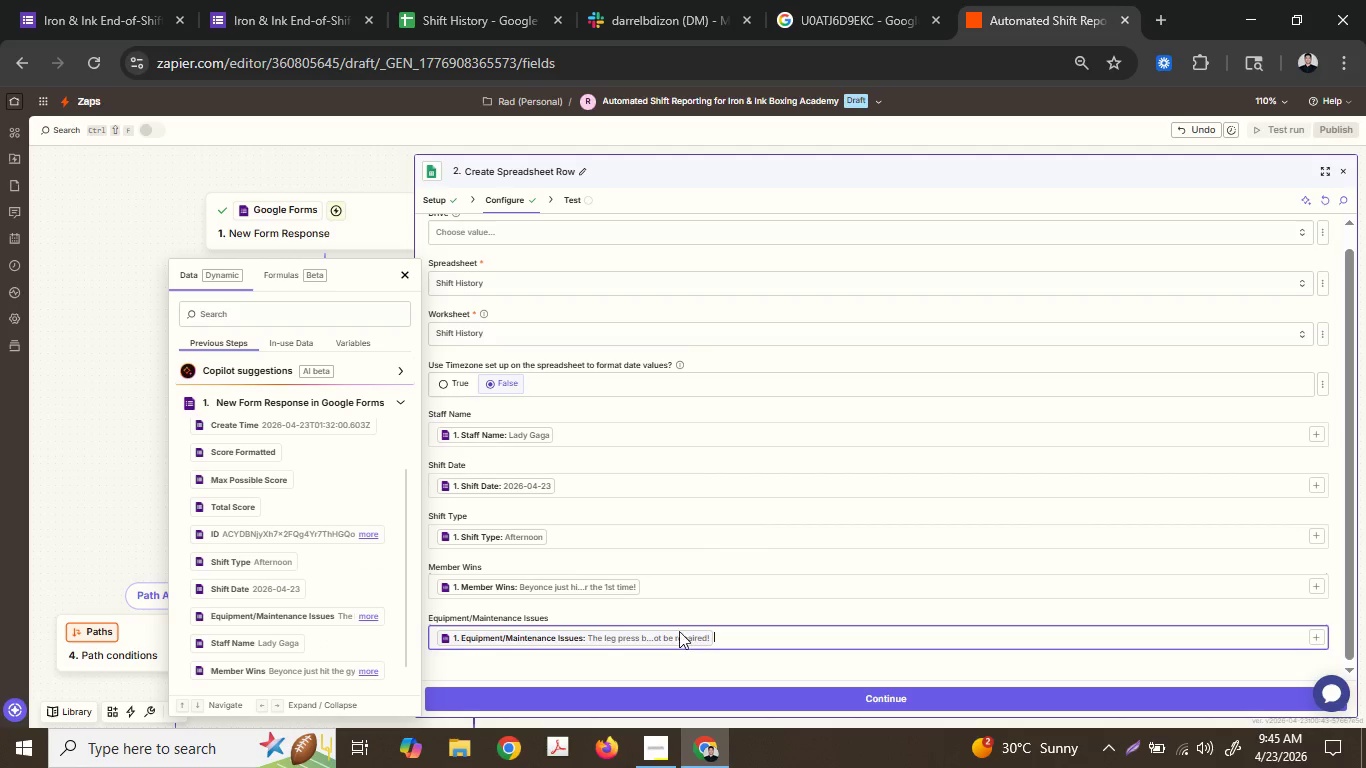 
scroll: coordinate [680, 629], scroll_direction: down, amount: 2.0
 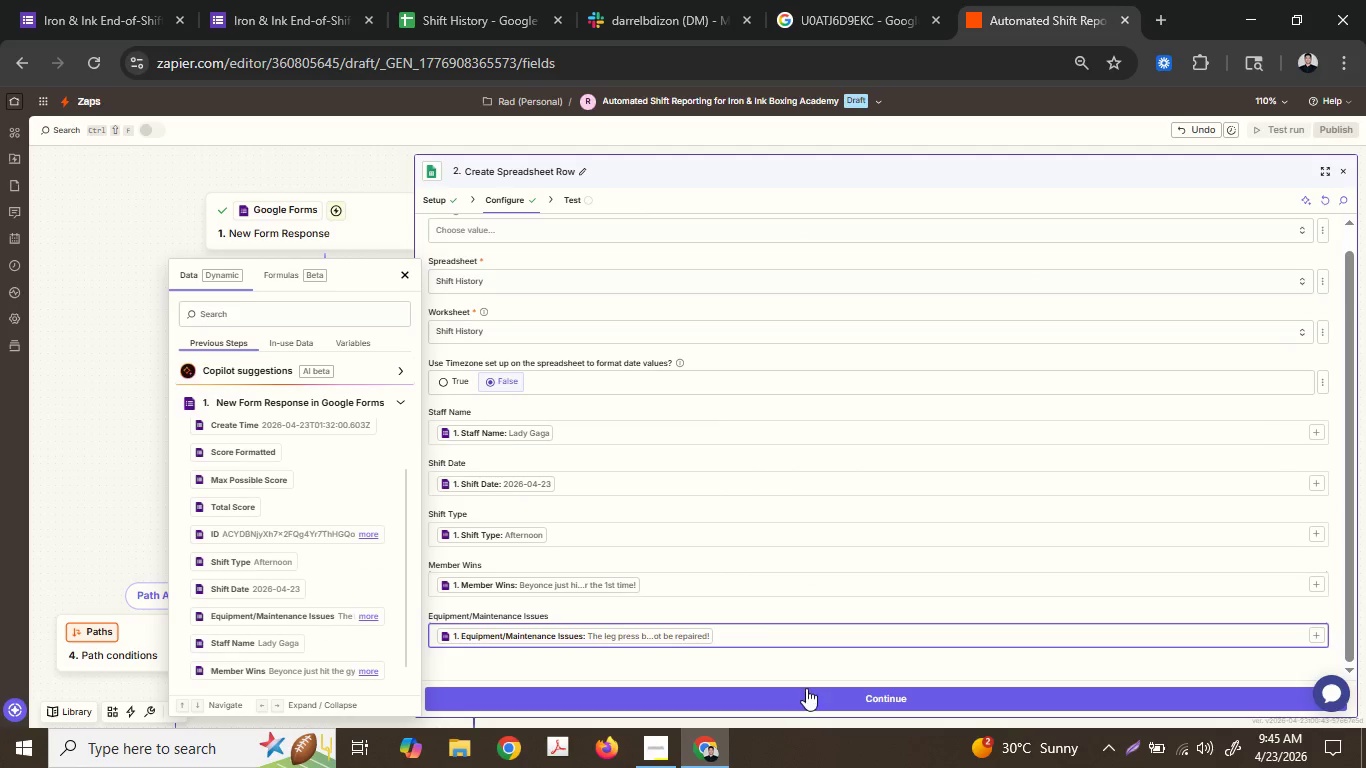 
left_click([806, 688])
 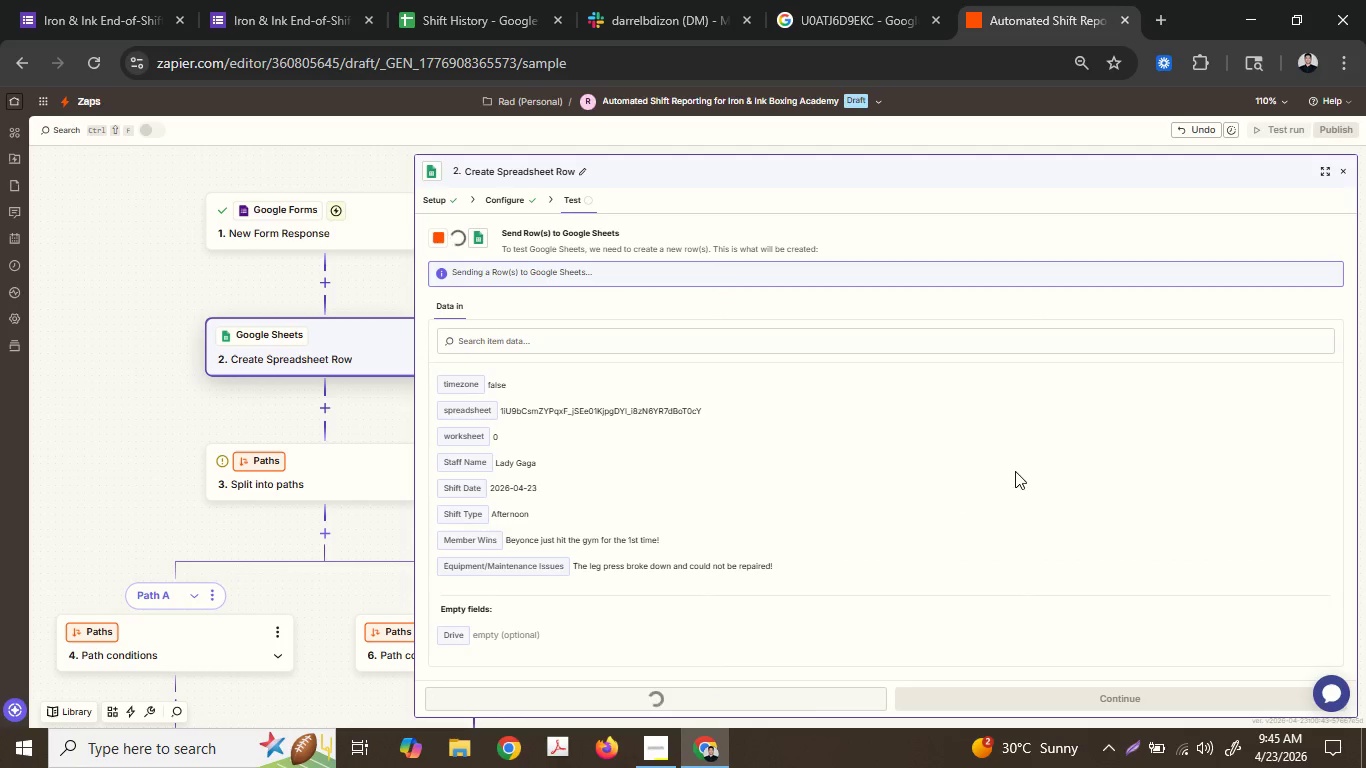 
left_click([463, 0])
 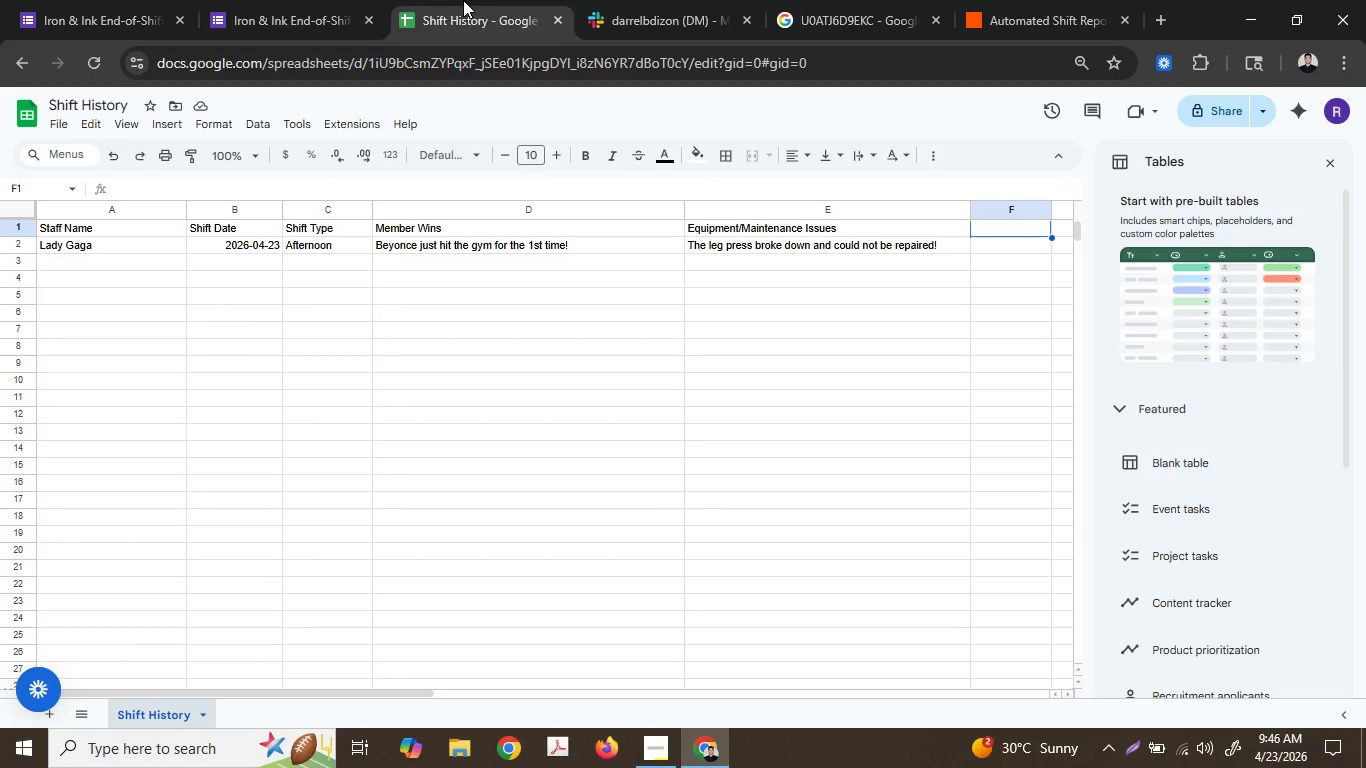 
wait(62.61)
 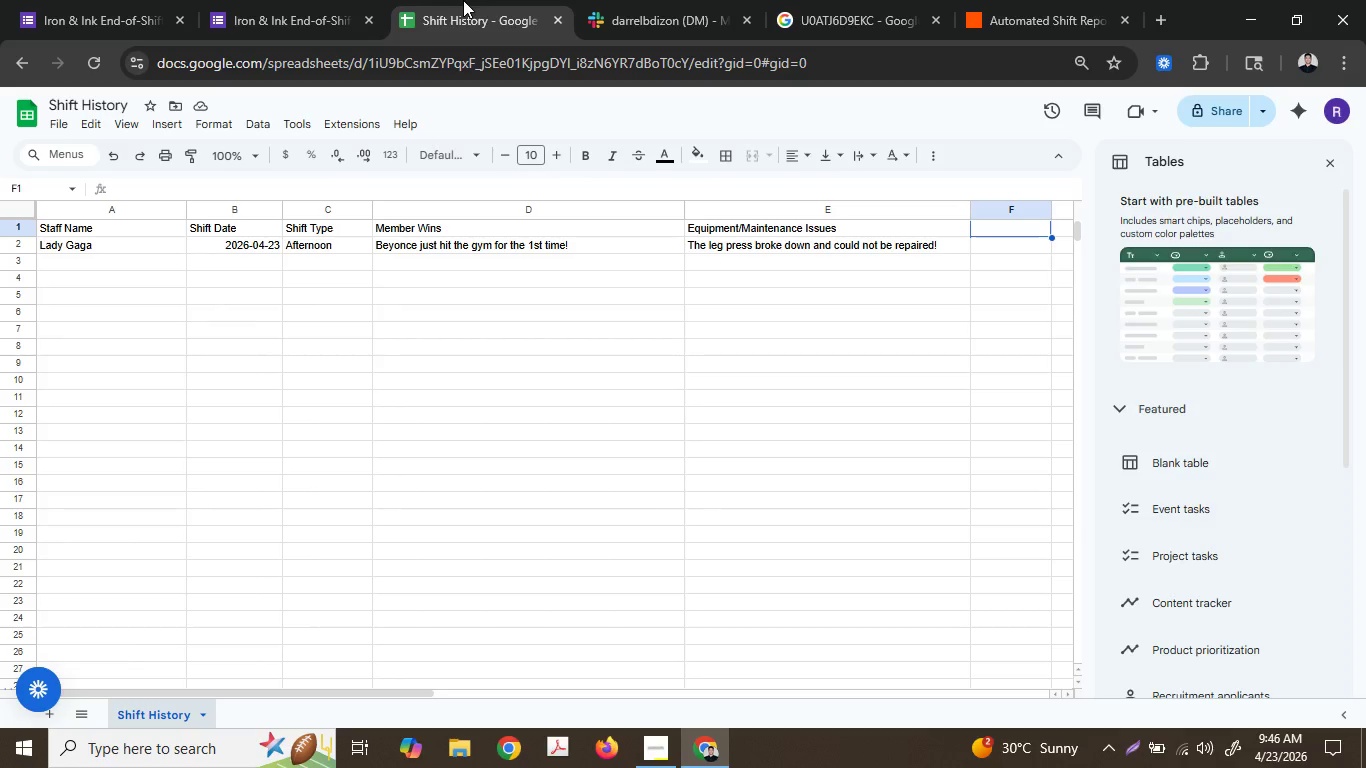 
left_click([151, 233])
 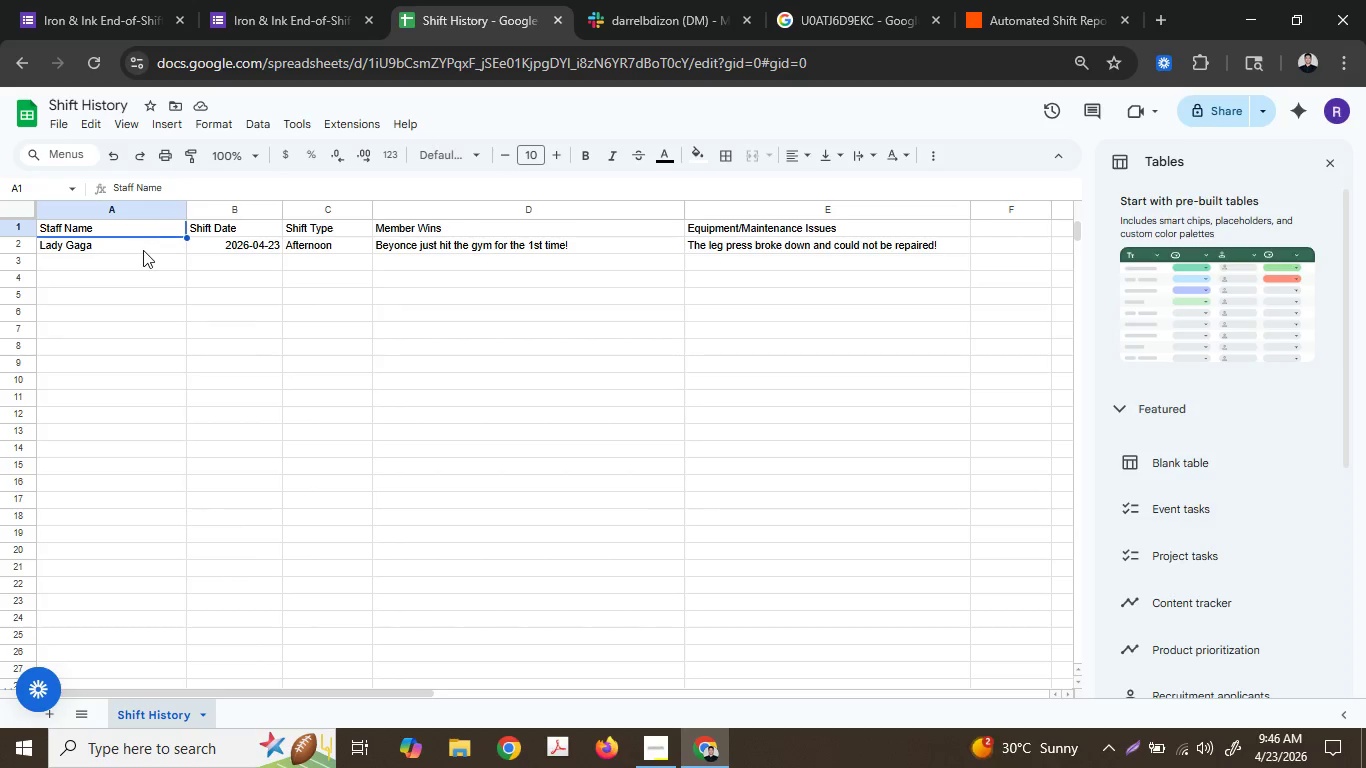 
left_click([143, 250])
 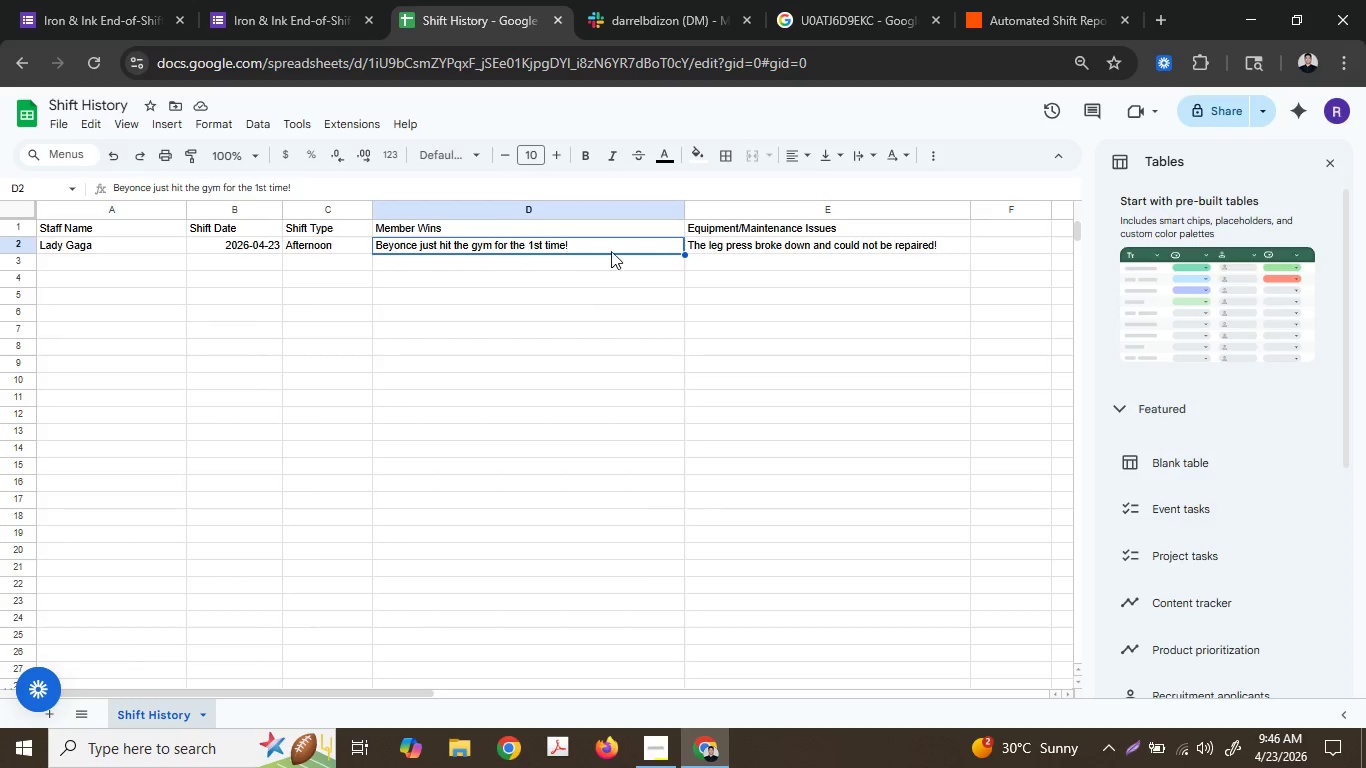 
left_click([804, 252])
 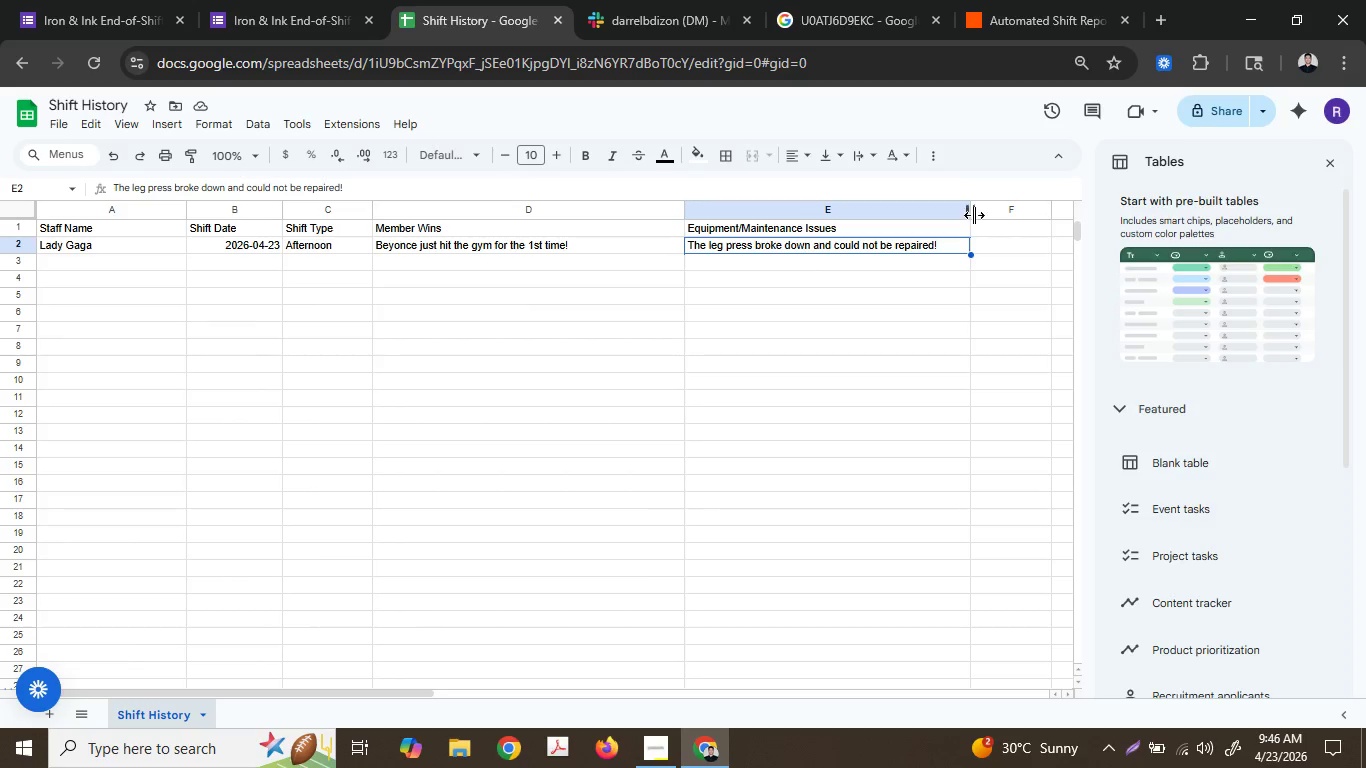 
left_click_drag(start_coordinate=[971, 215], to_coordinate=[1047, 212])
 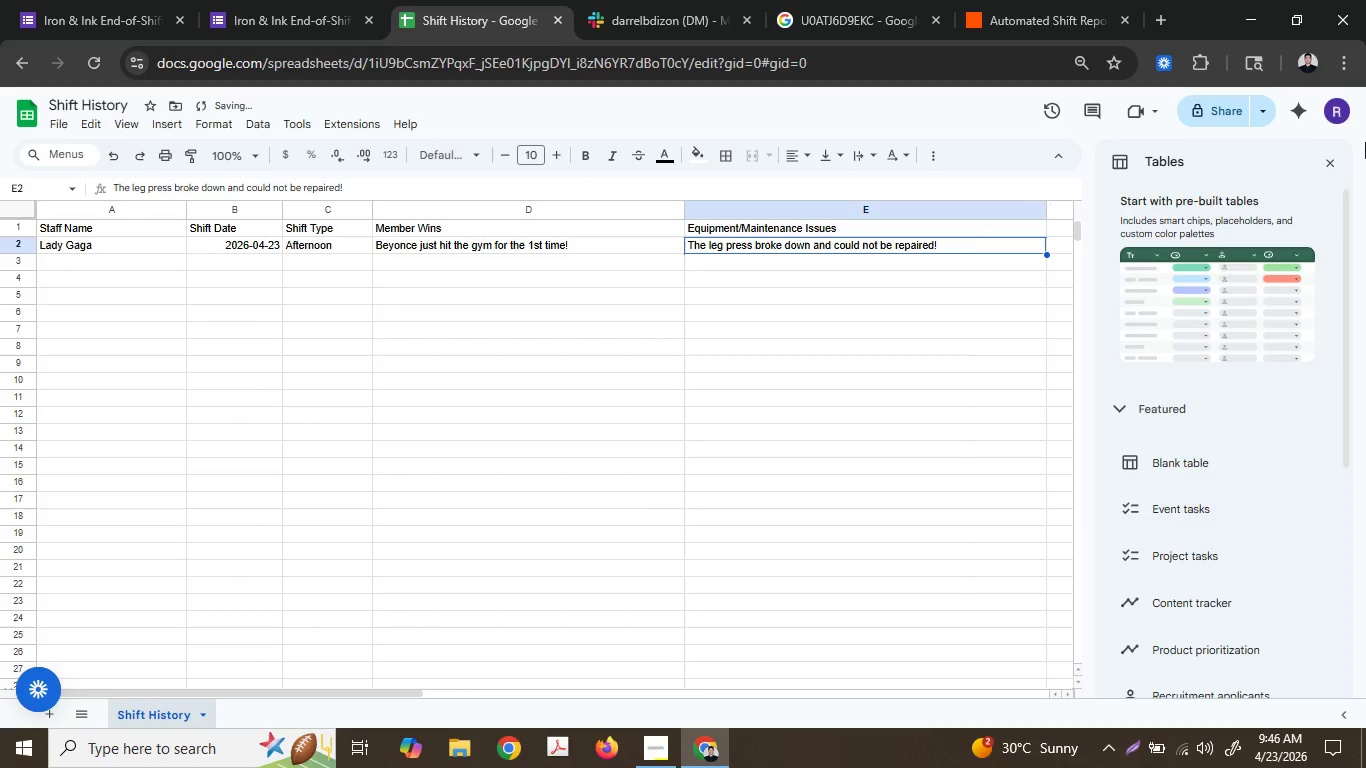 
left_click([1321, 170])
 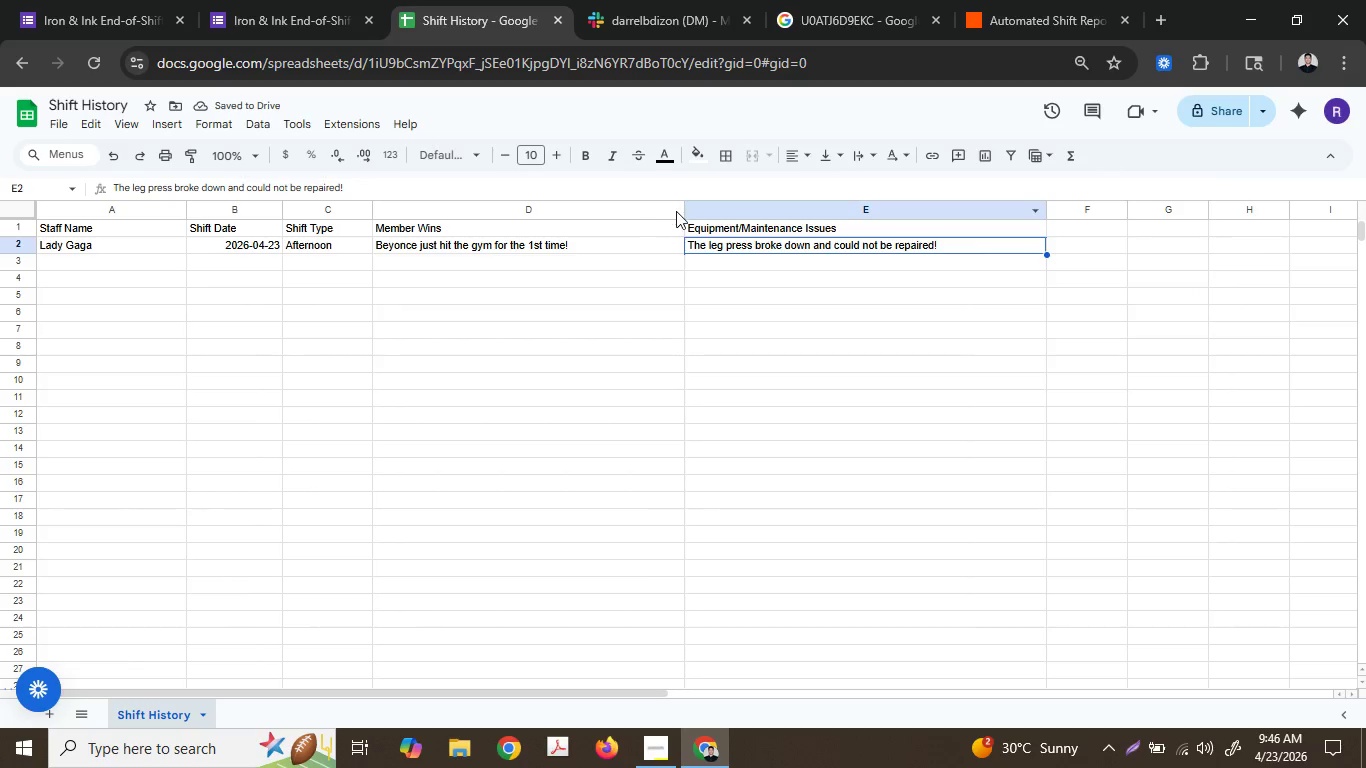 
left_click_drag(start_coordinate=[684, 209], to_coordinate=[726, 210])
 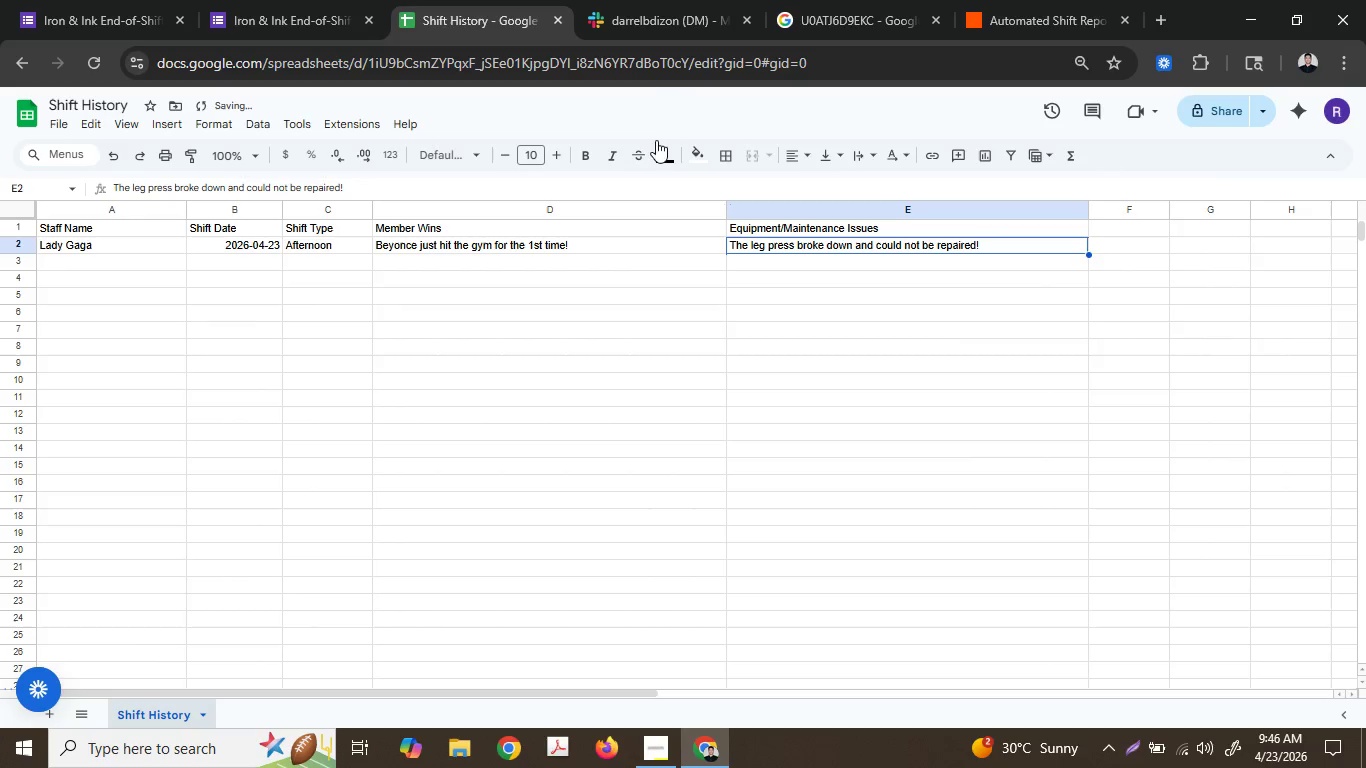 
left_click([1000, 0])
 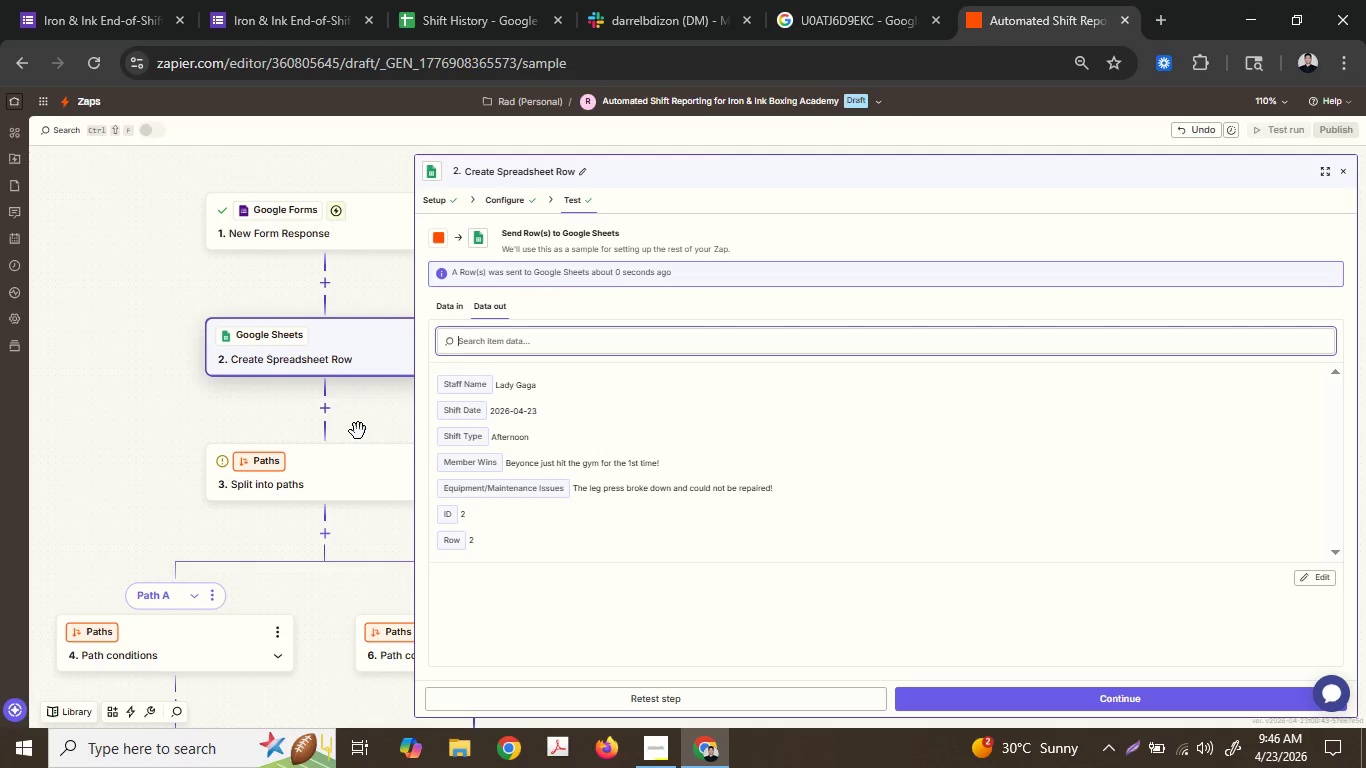 
scroll: coordinate [358, 432], scroll_direction: down, amount: 4.0
 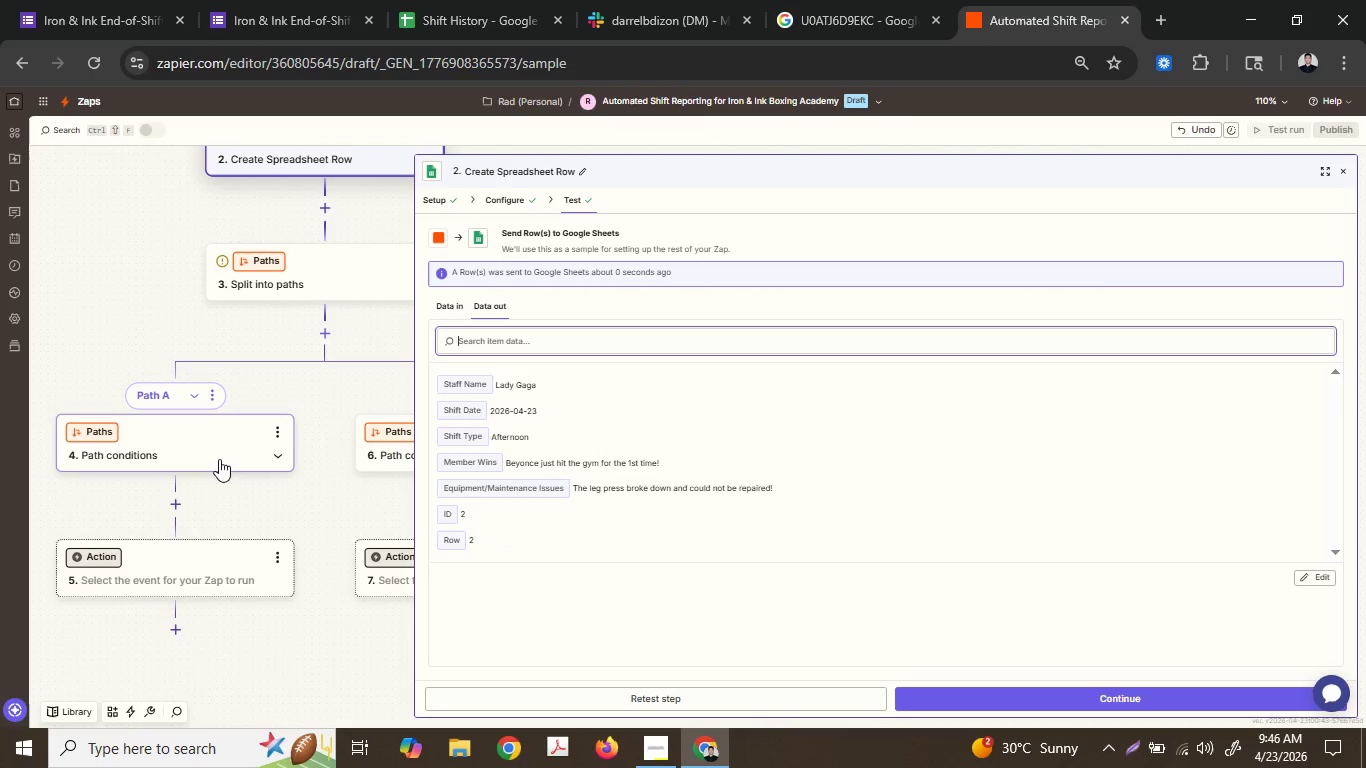 
left_click([218, 453])
 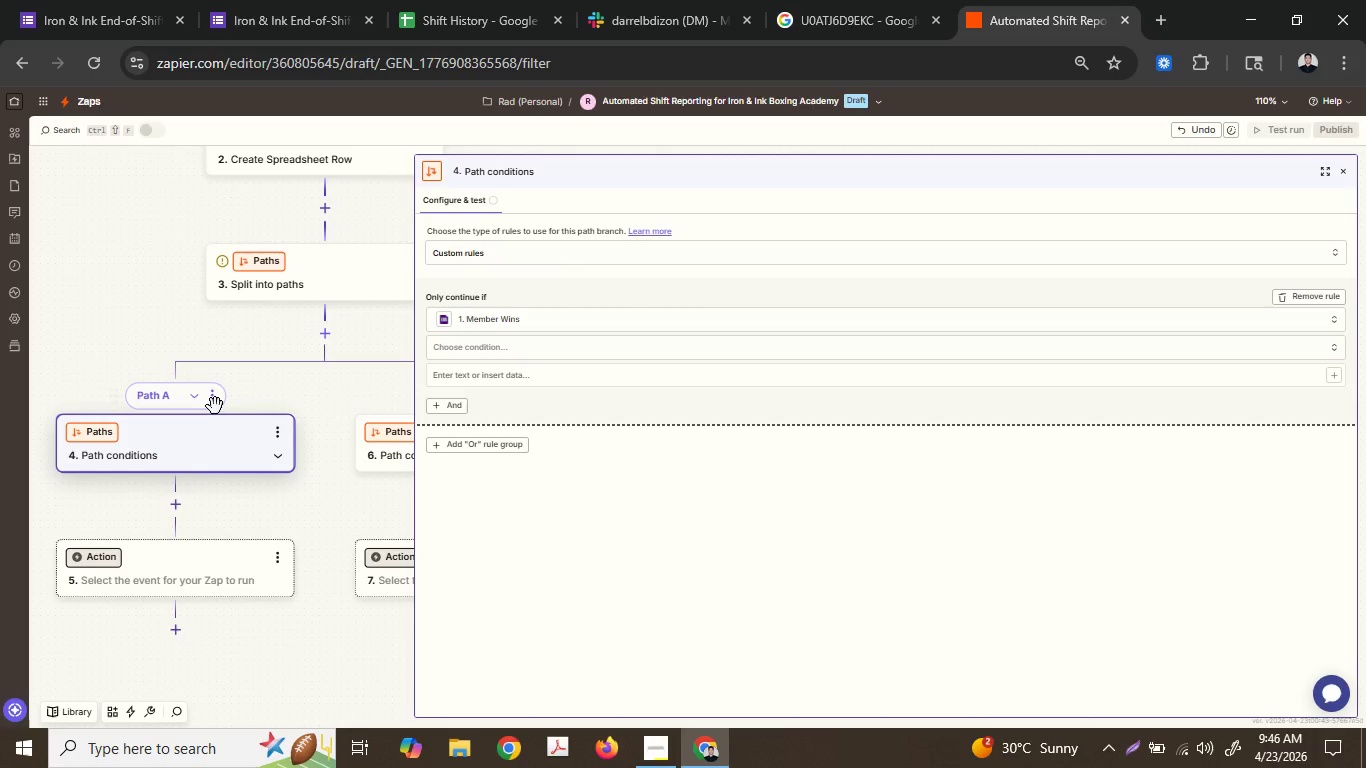 
left_click([216, 398])
 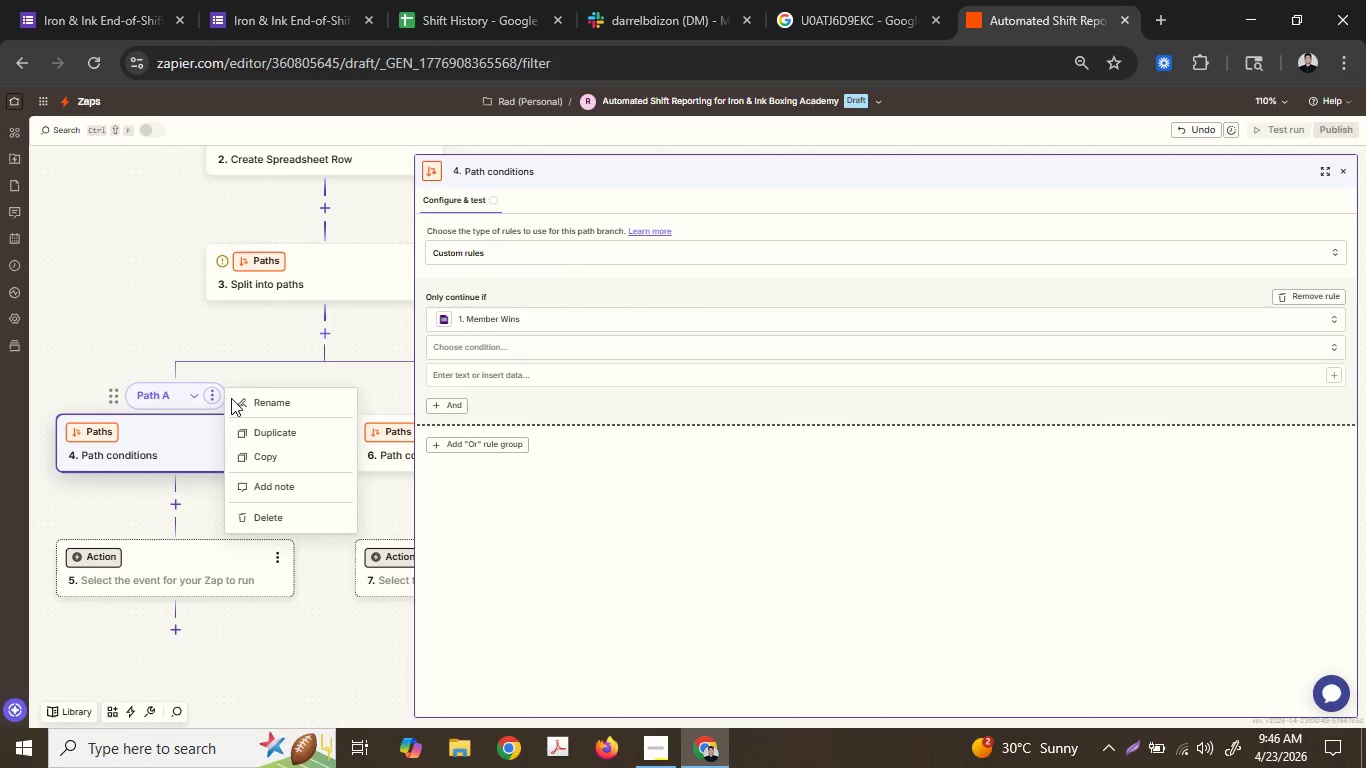 
left_click([244, 396])
 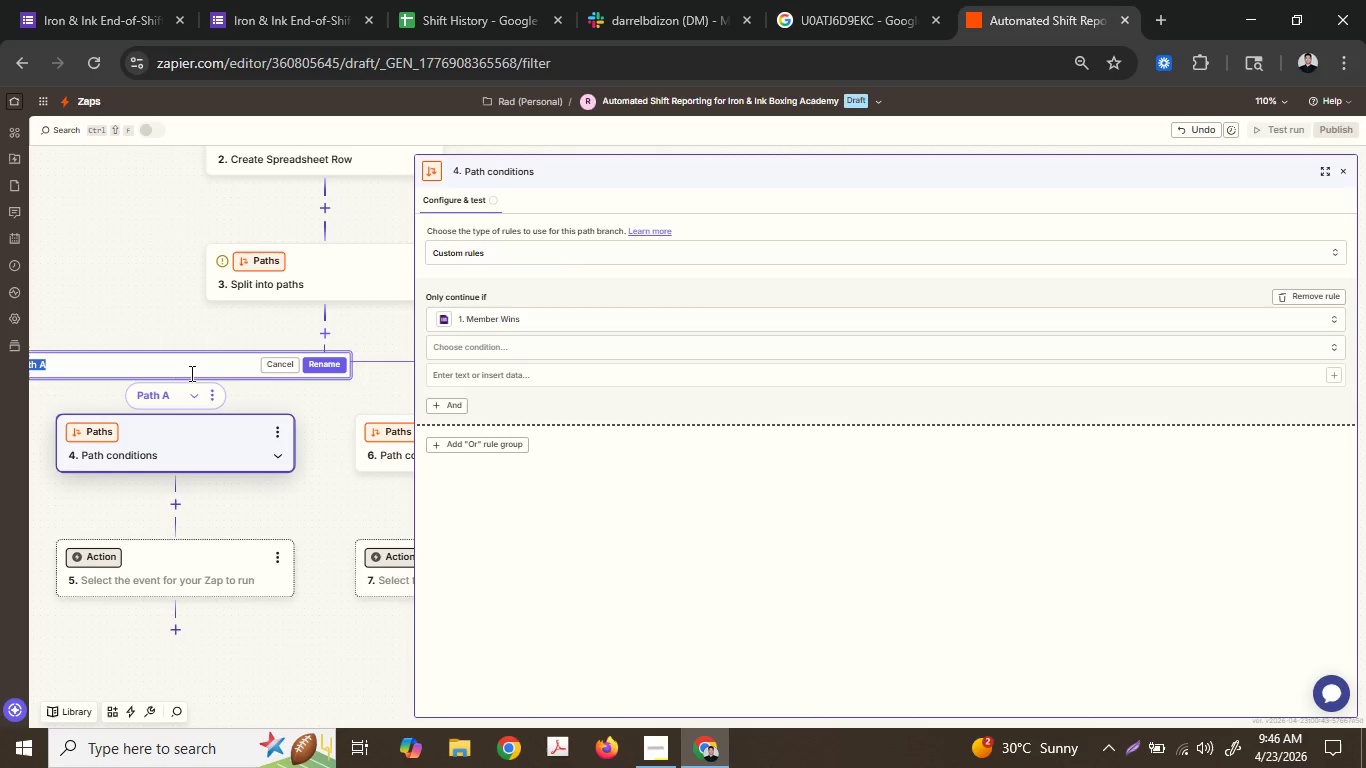 
left_click([189, 372])
 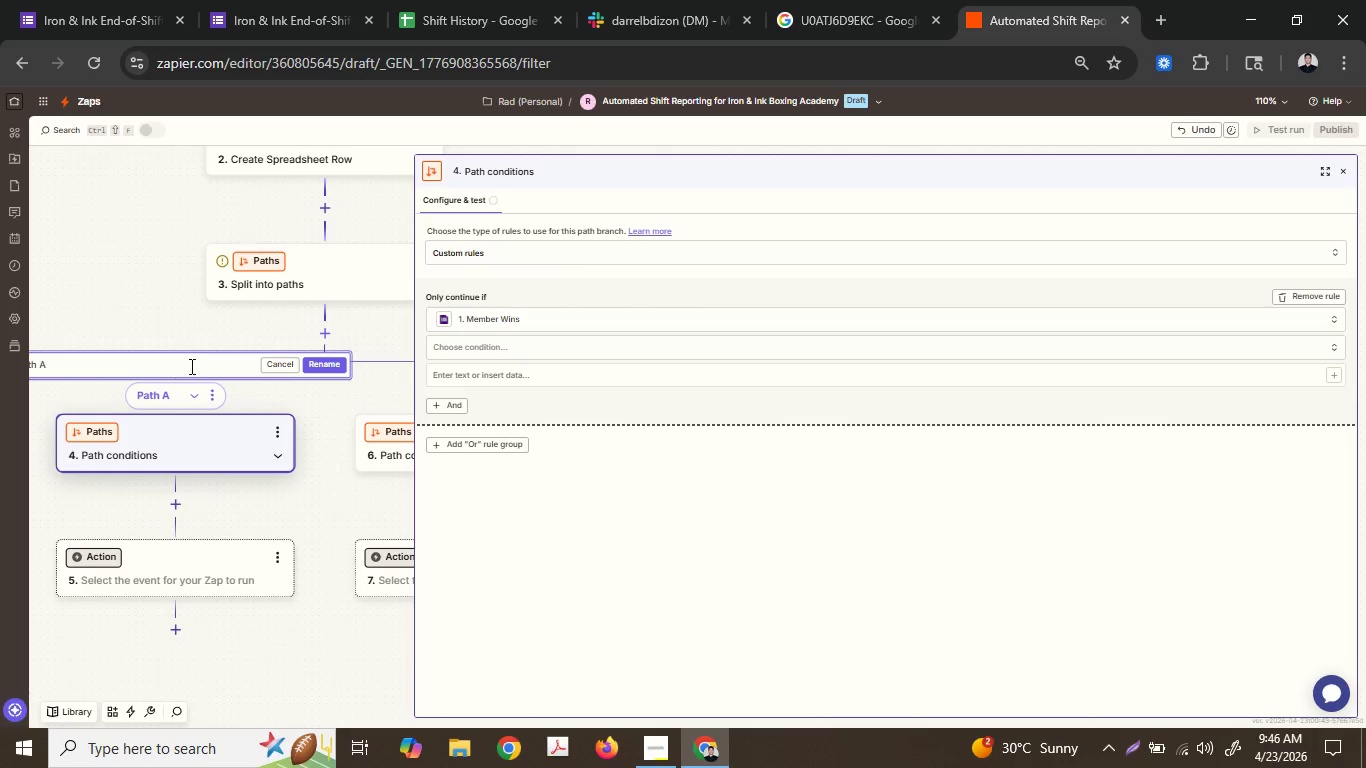 
key(Space)
 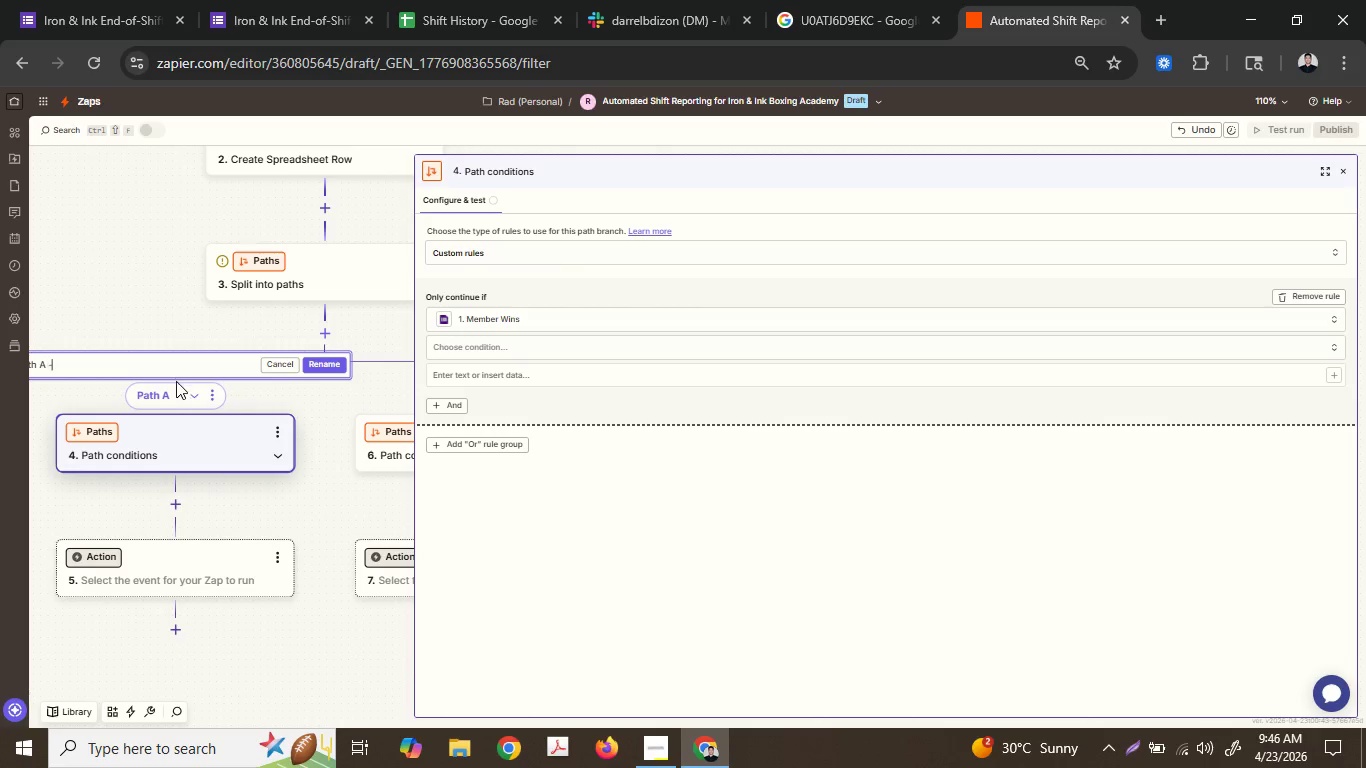 
type(- Onluy)
key(Backspace)
key(Backspace)
type(y)
 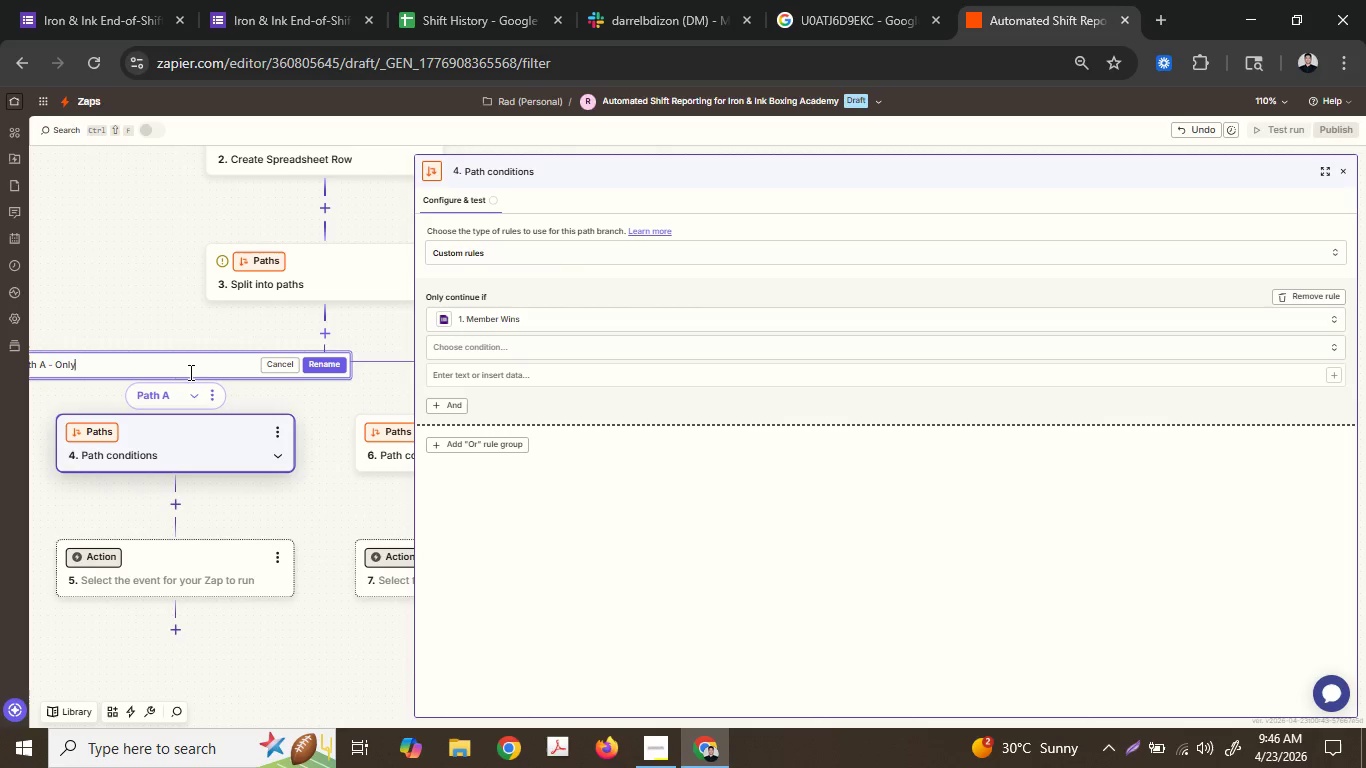 
type( c)
key(Backspace)
type(con)
 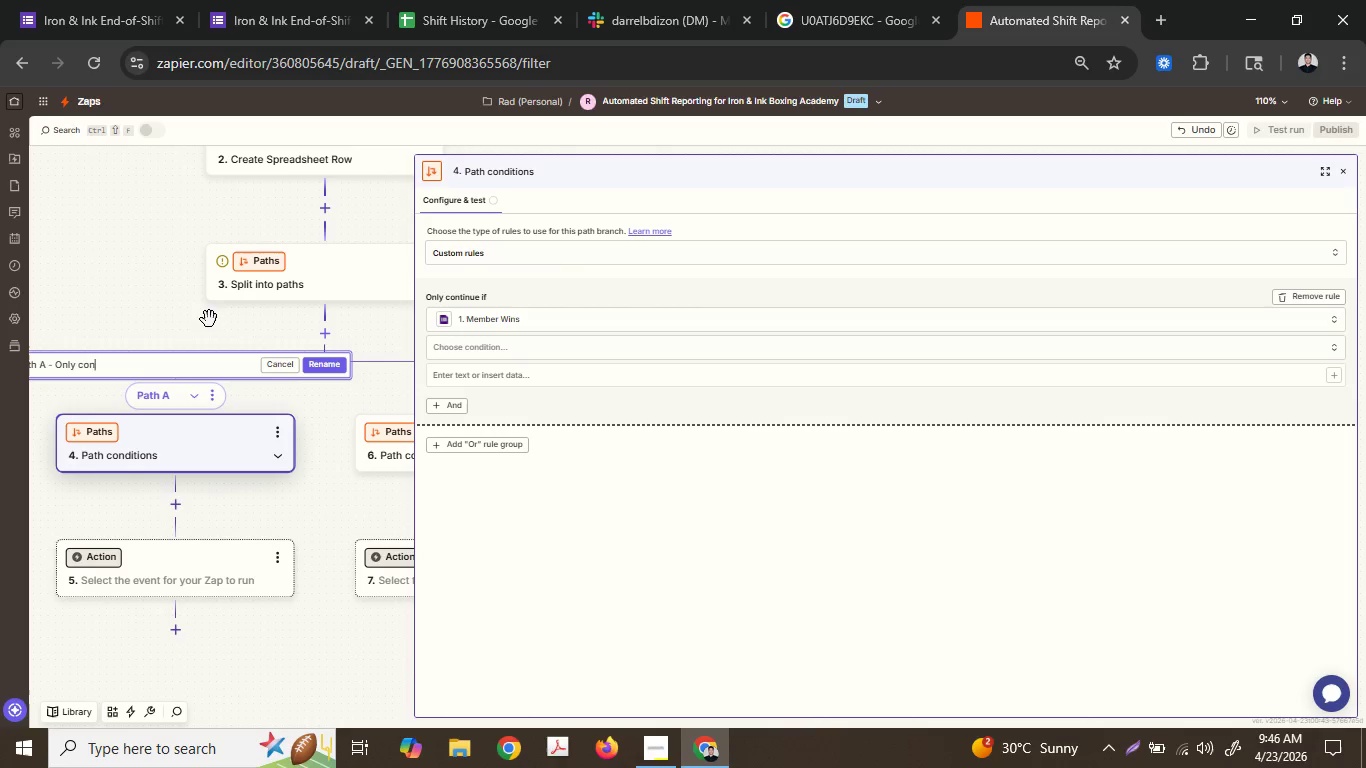 
type(tinue of)
key(Backspace)
key(Backspace)
type(if Member Wins Exis)
 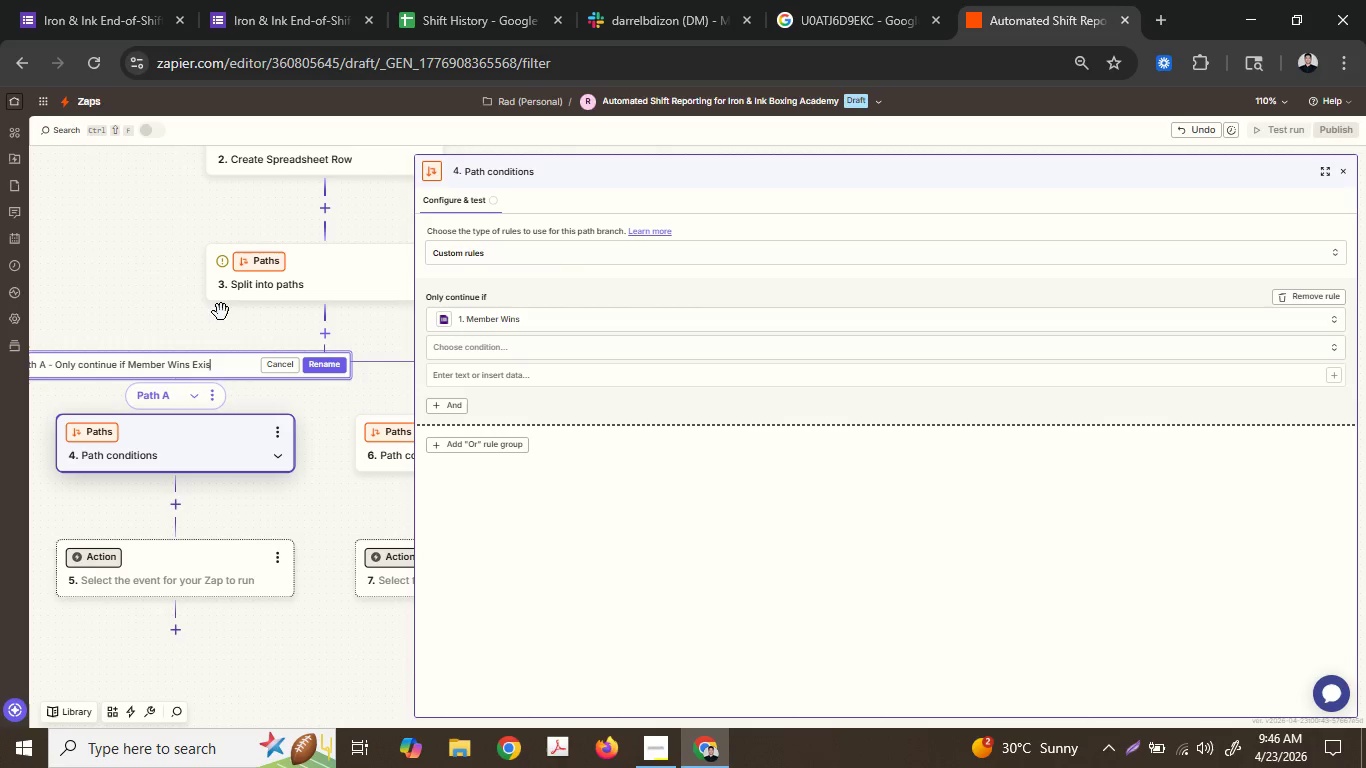 
type(ts)
 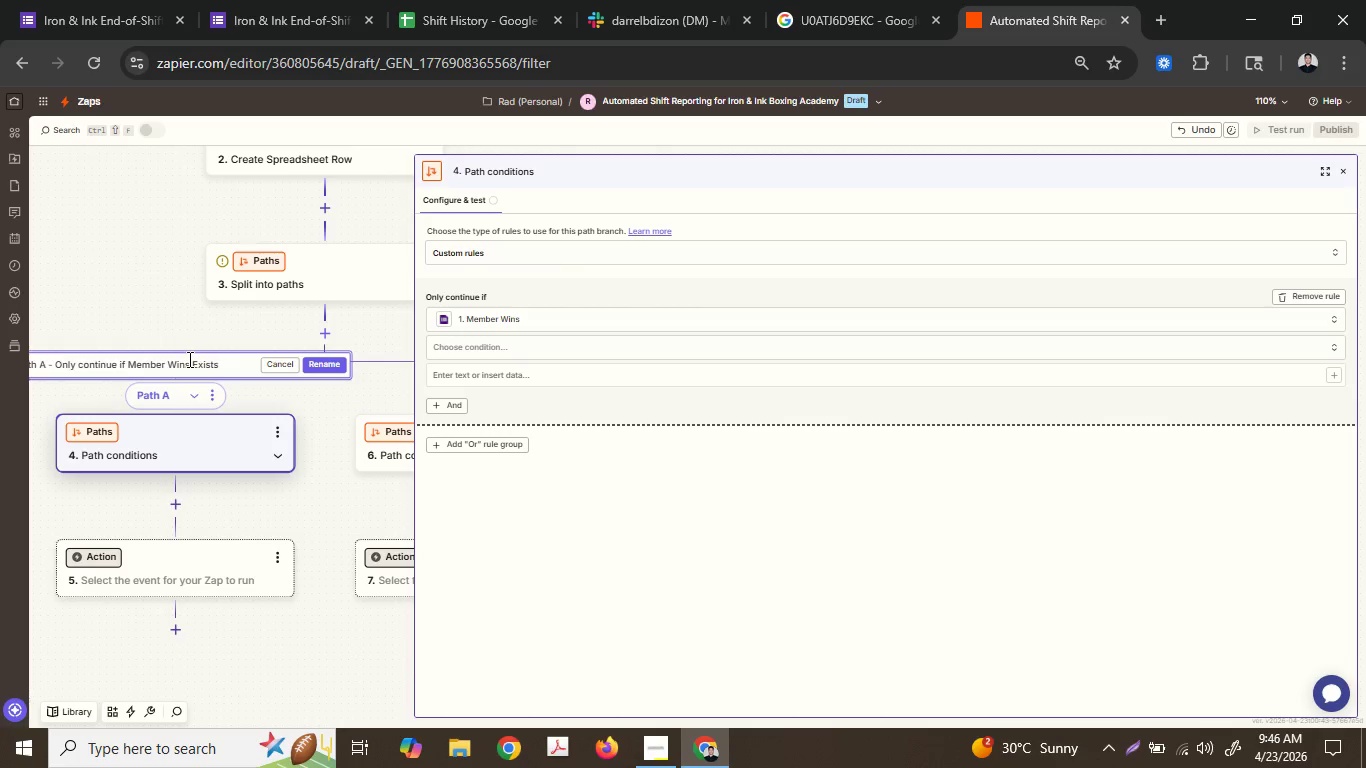 
key(Control+A)
 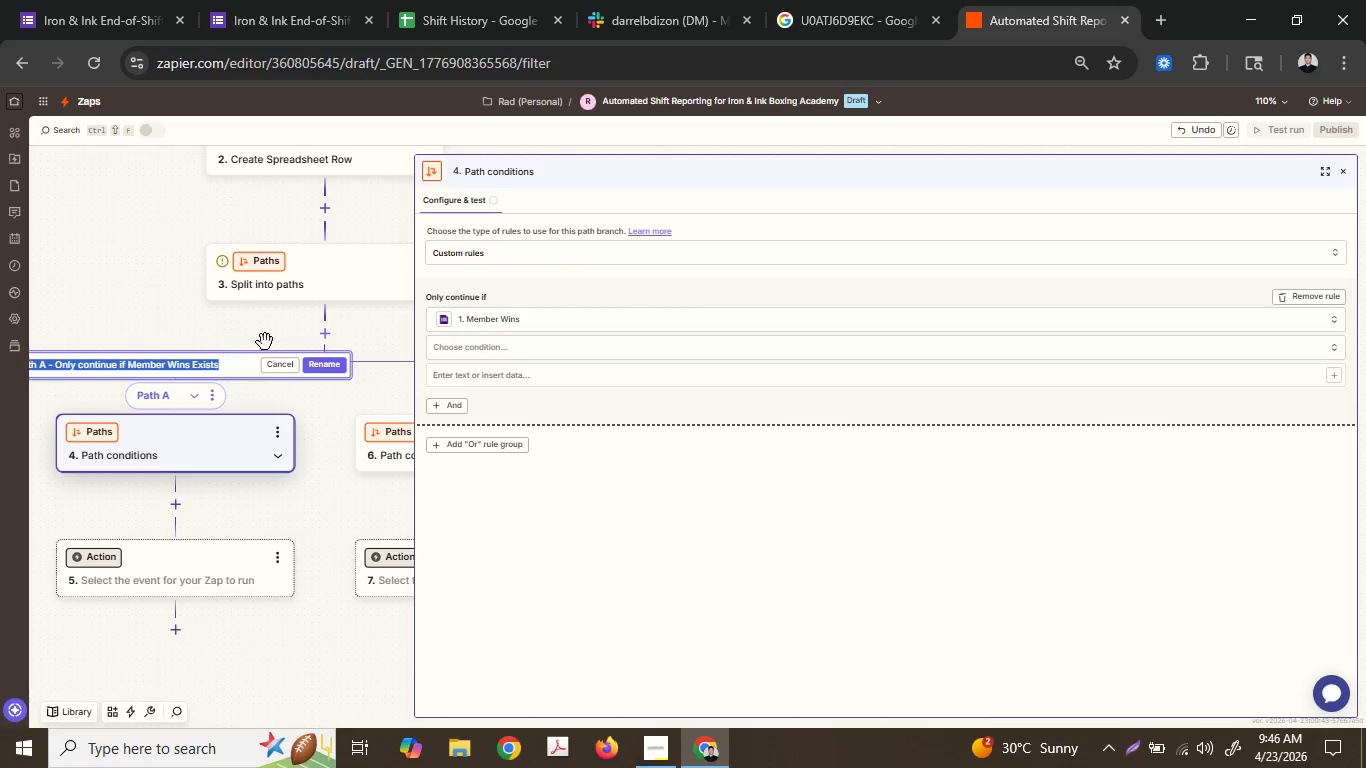 
key(Control+C)
 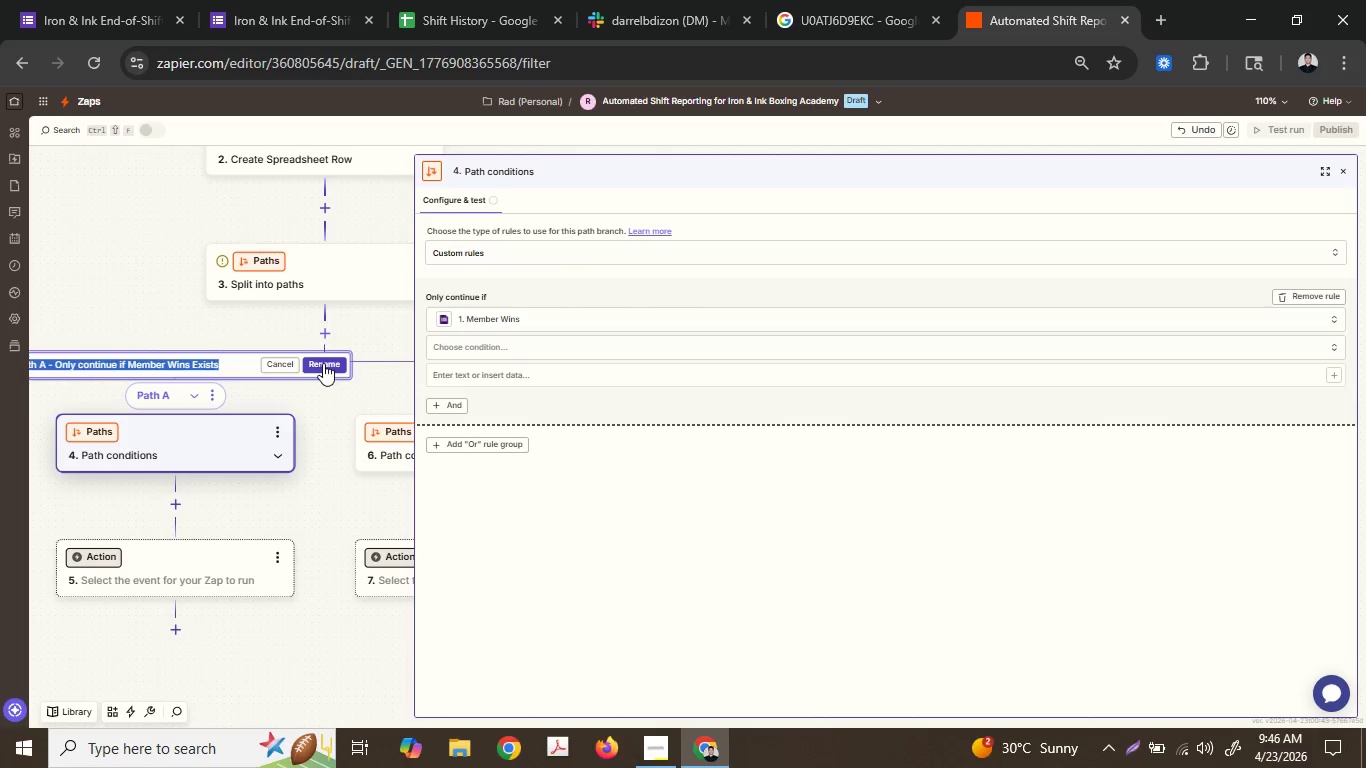 
left_click([326, 365])
 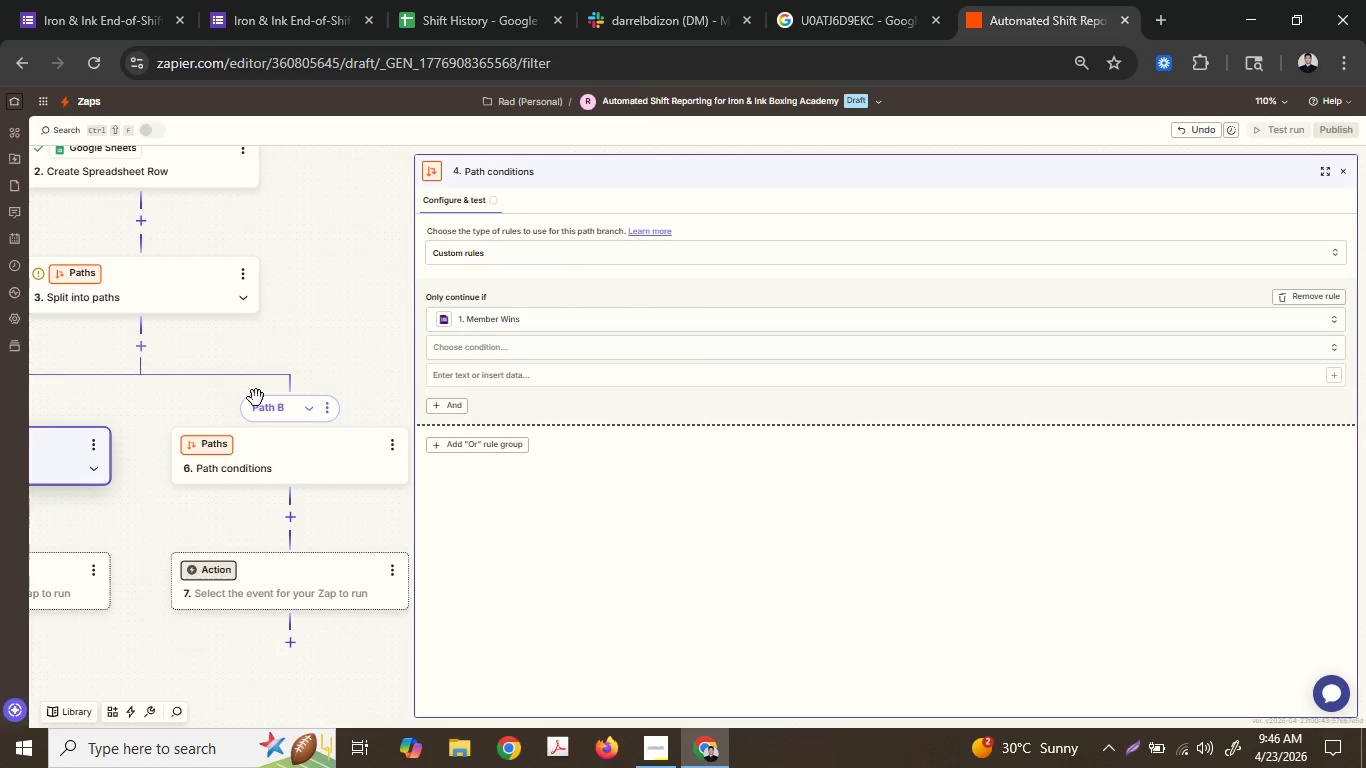 
left_click([321, 409])
 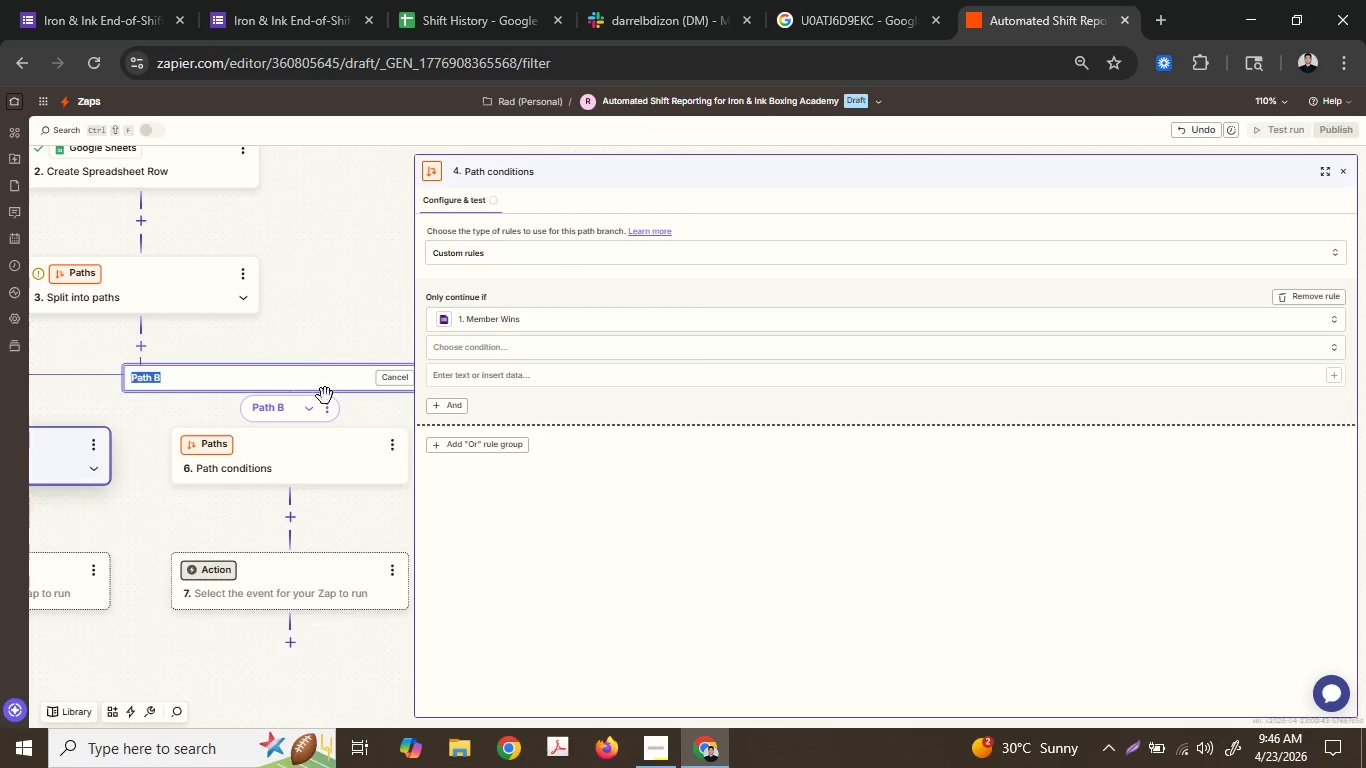 
key(Control+ControlLeft)
 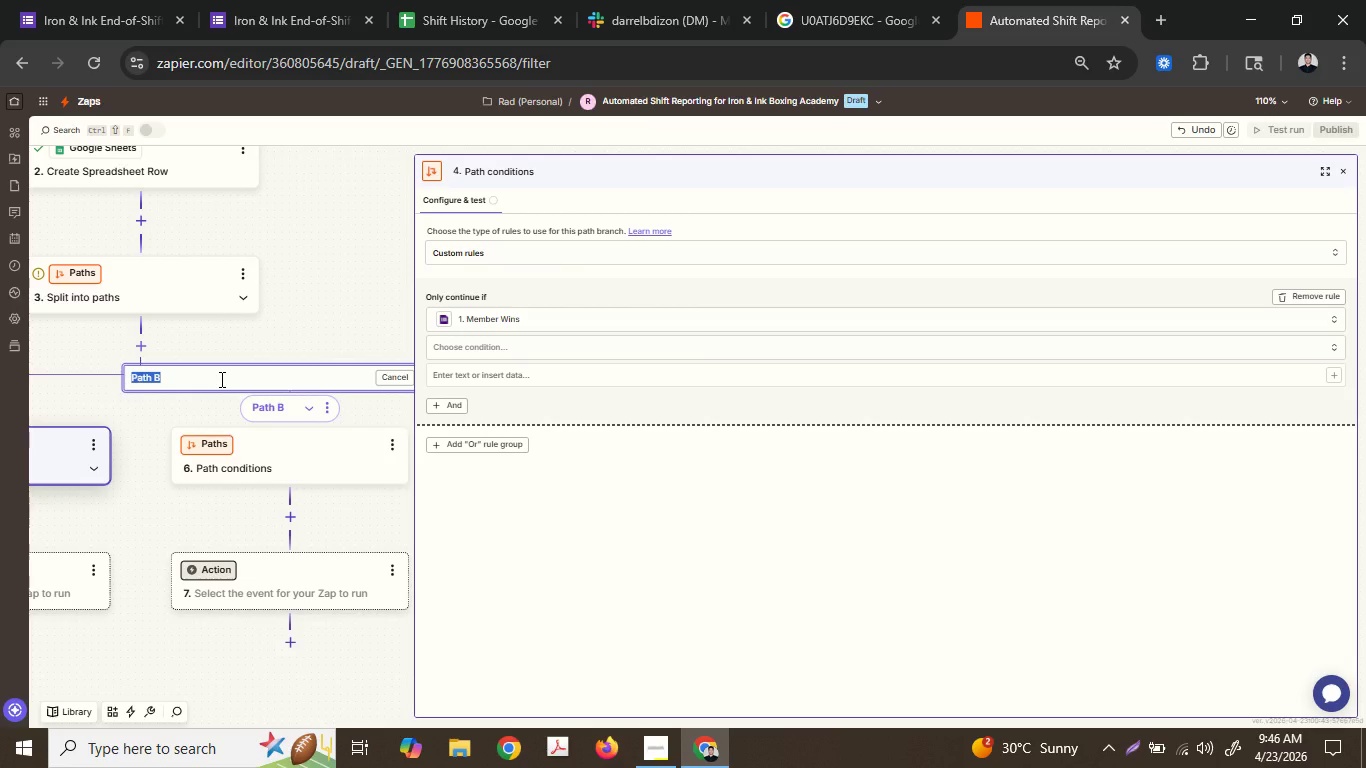 
left_click([220, 379])
 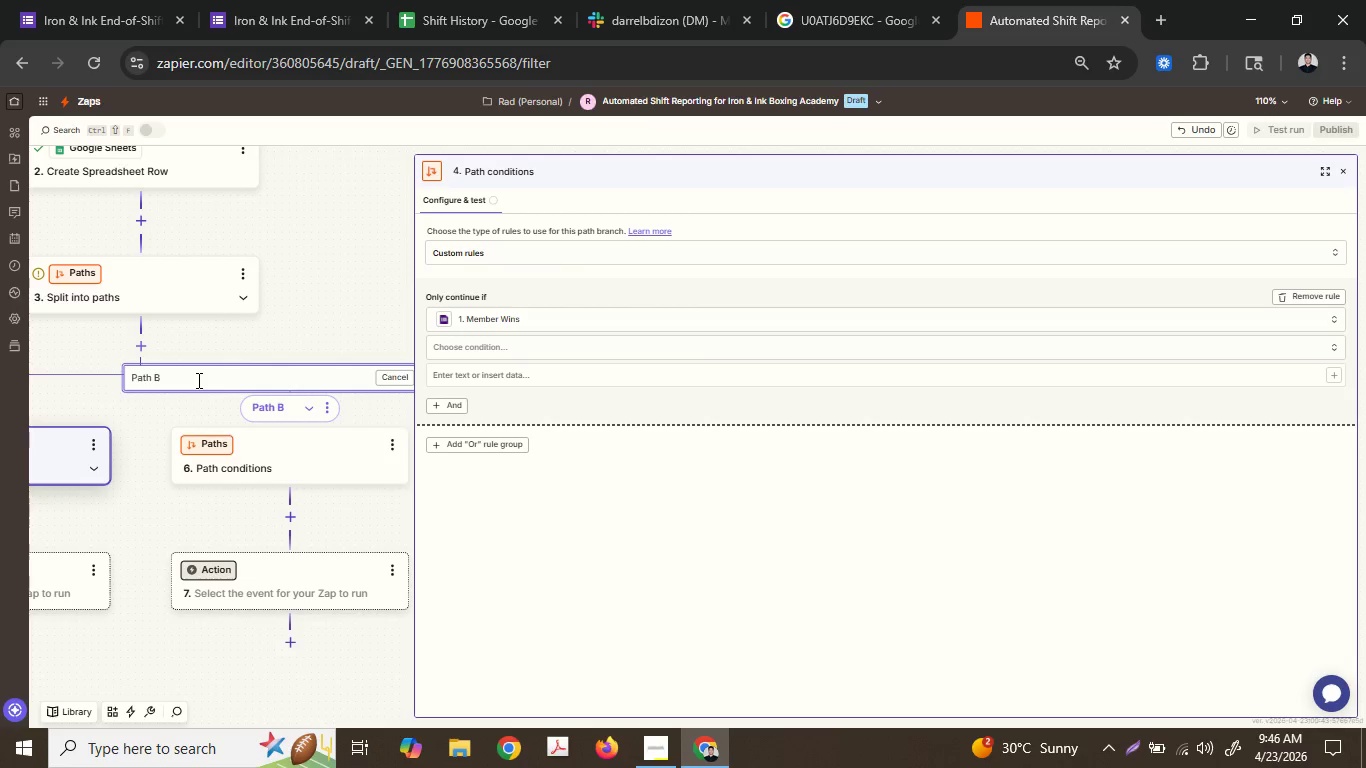 
key(Control+A)
 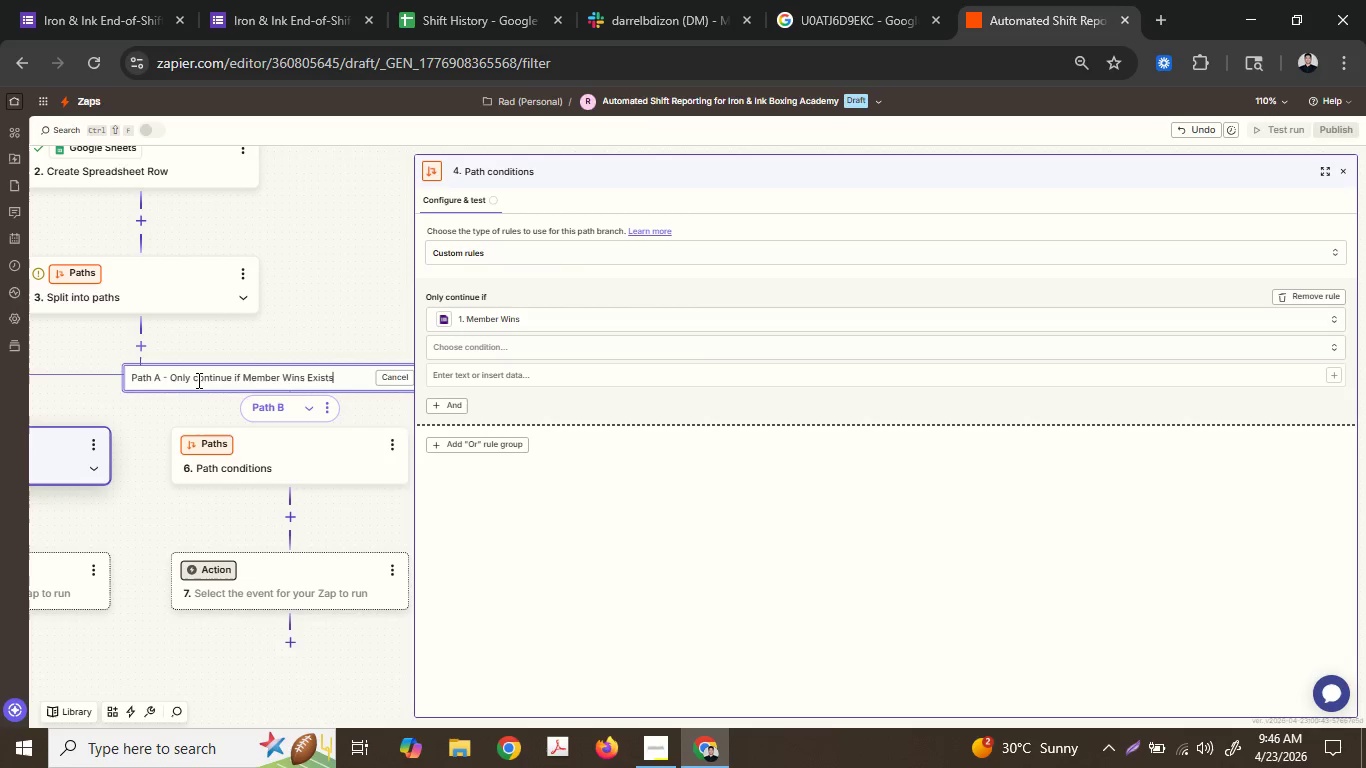 
key(Control+V)
 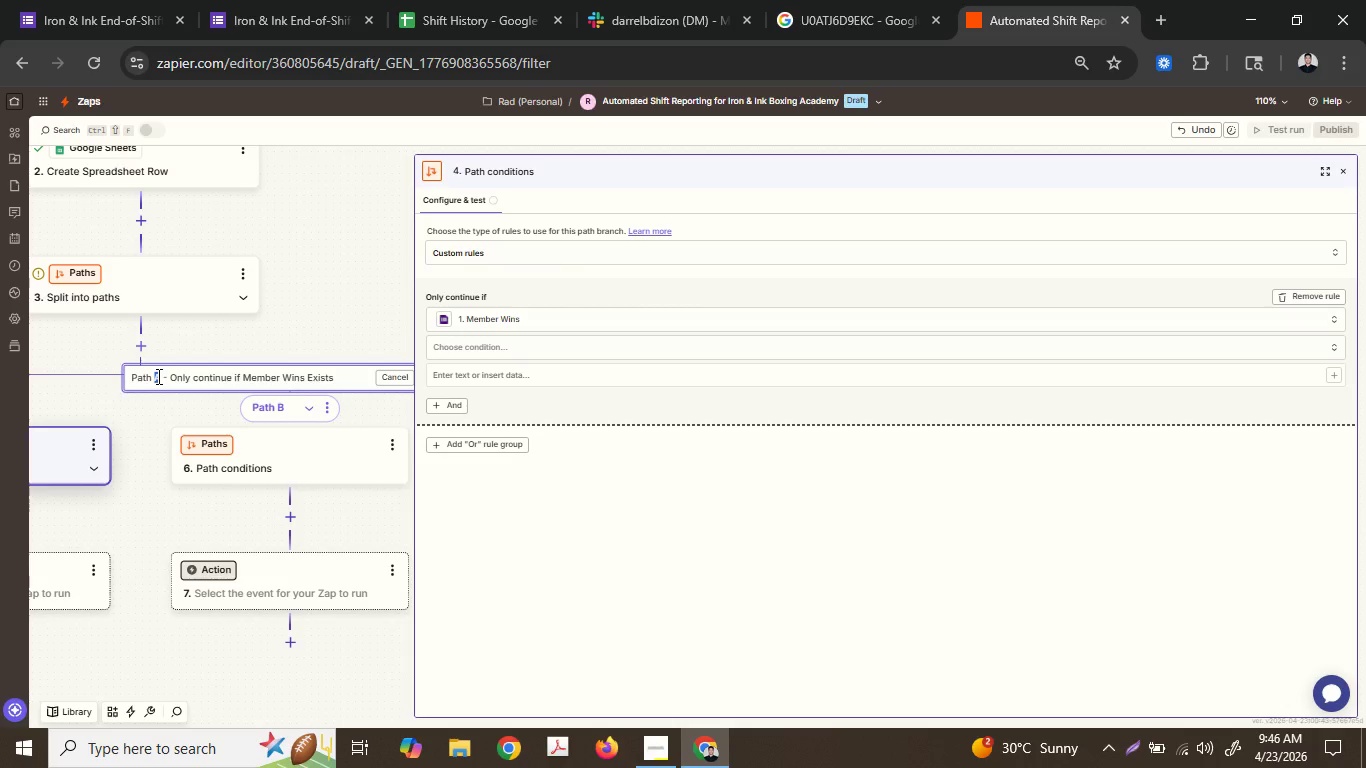 
key(Shift+B)
 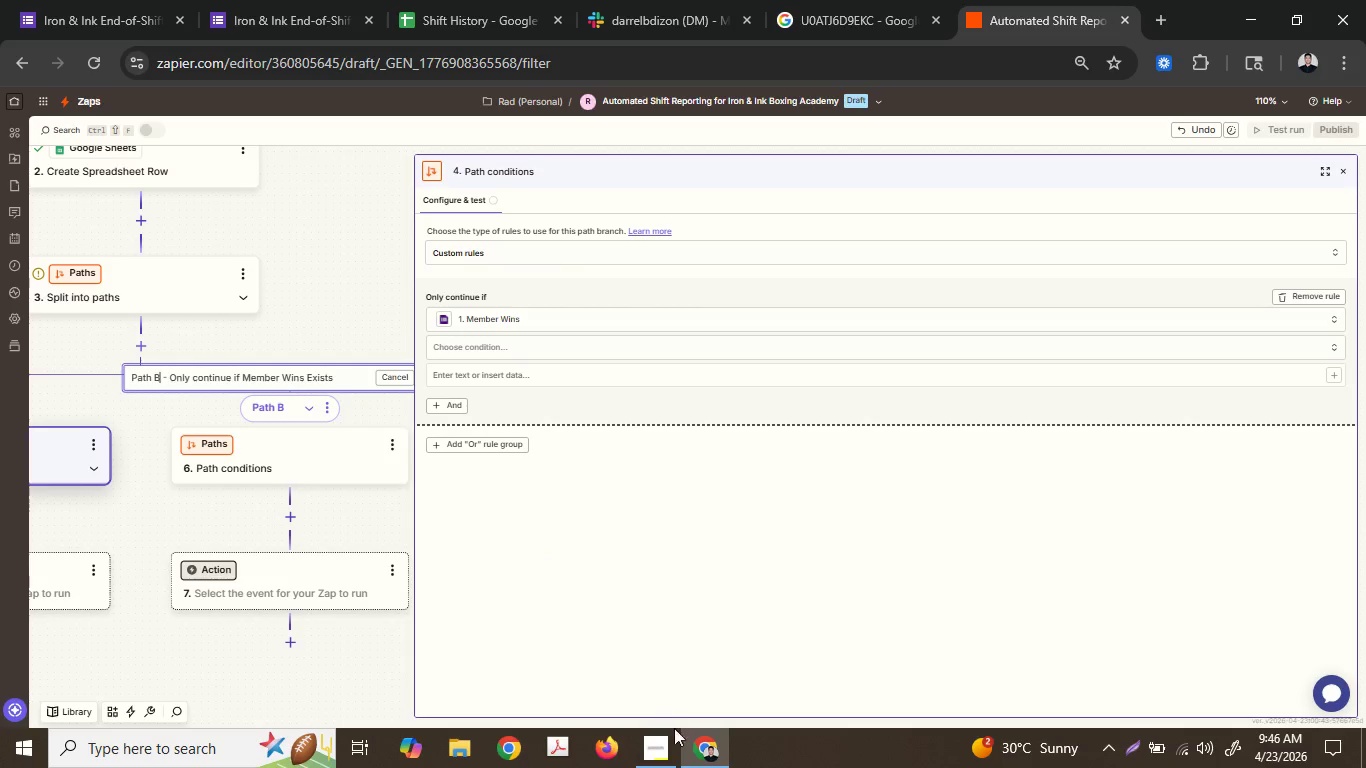 
left_click([664, 740])